 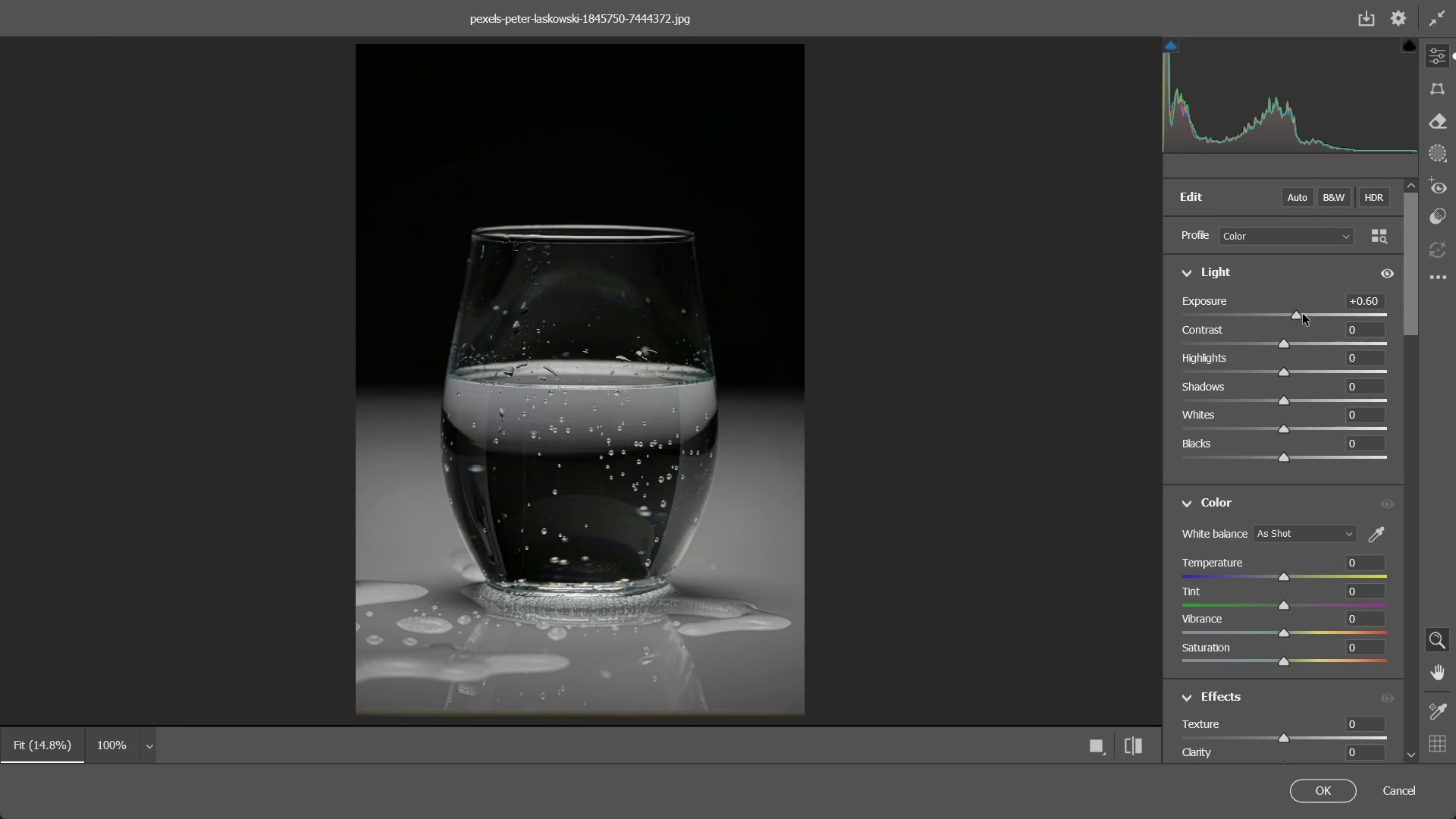 
triple_click([1303, 314])
 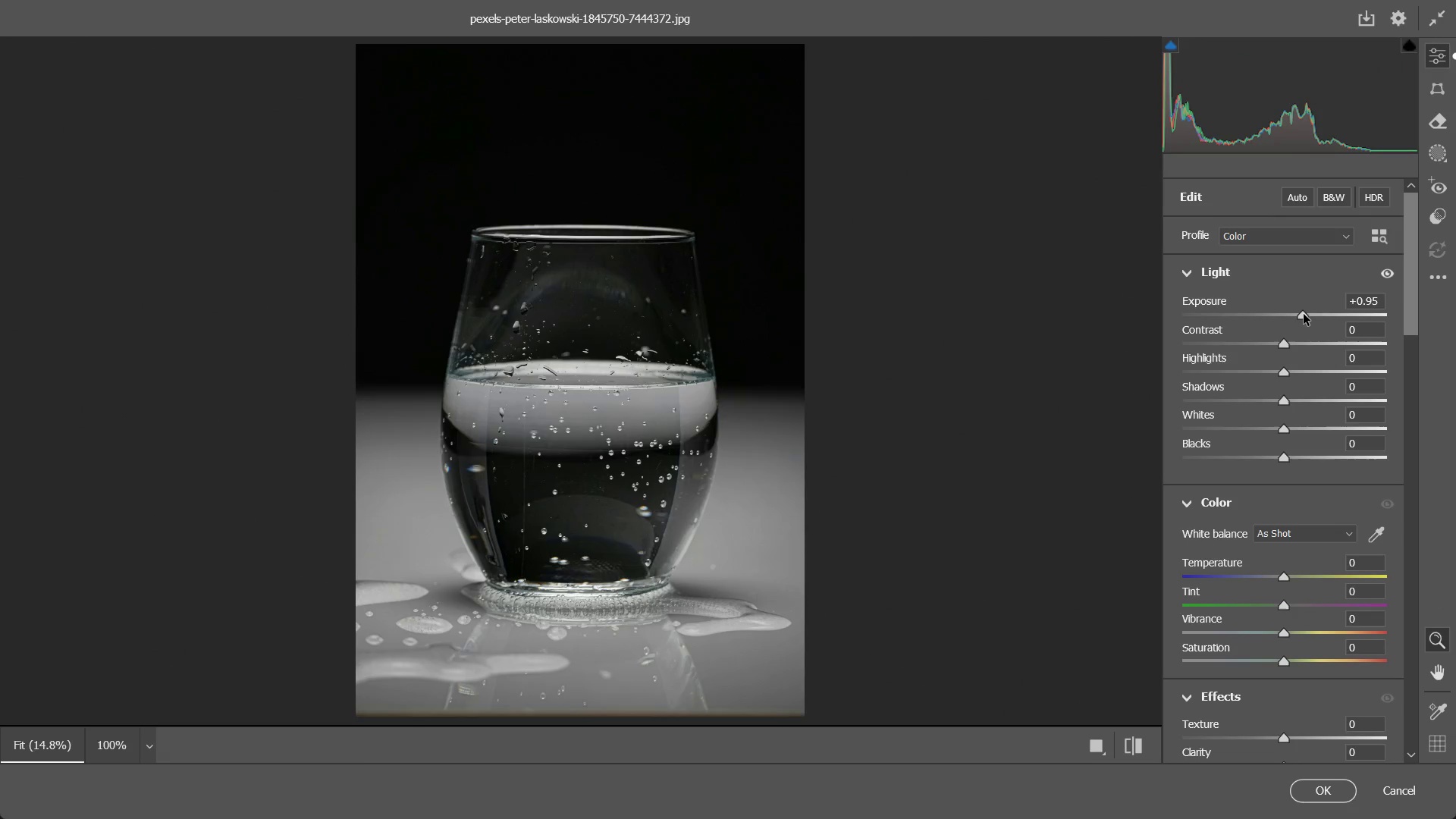 
left_click([1307, 314])
 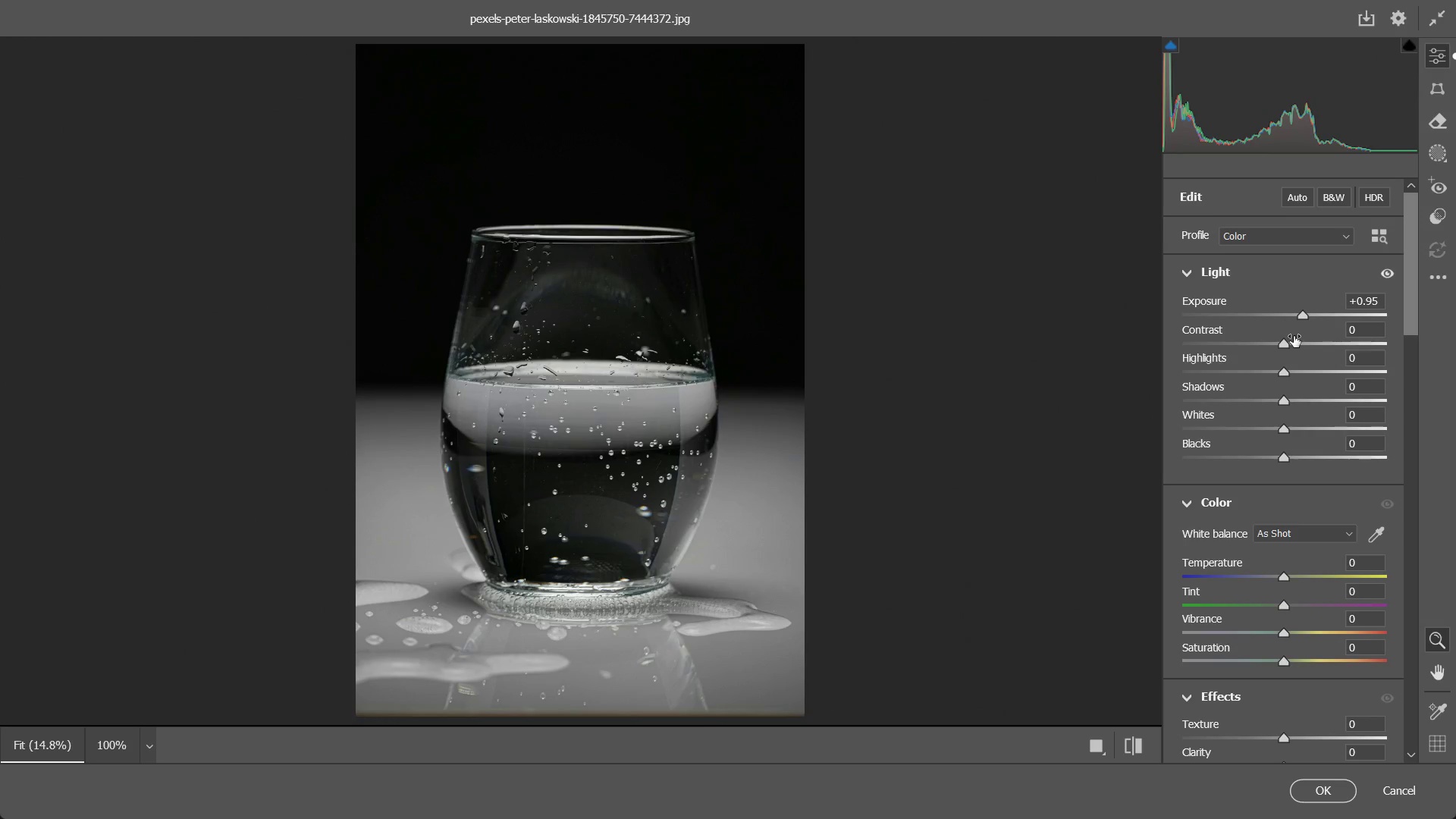 
left_click([1294, 343])
 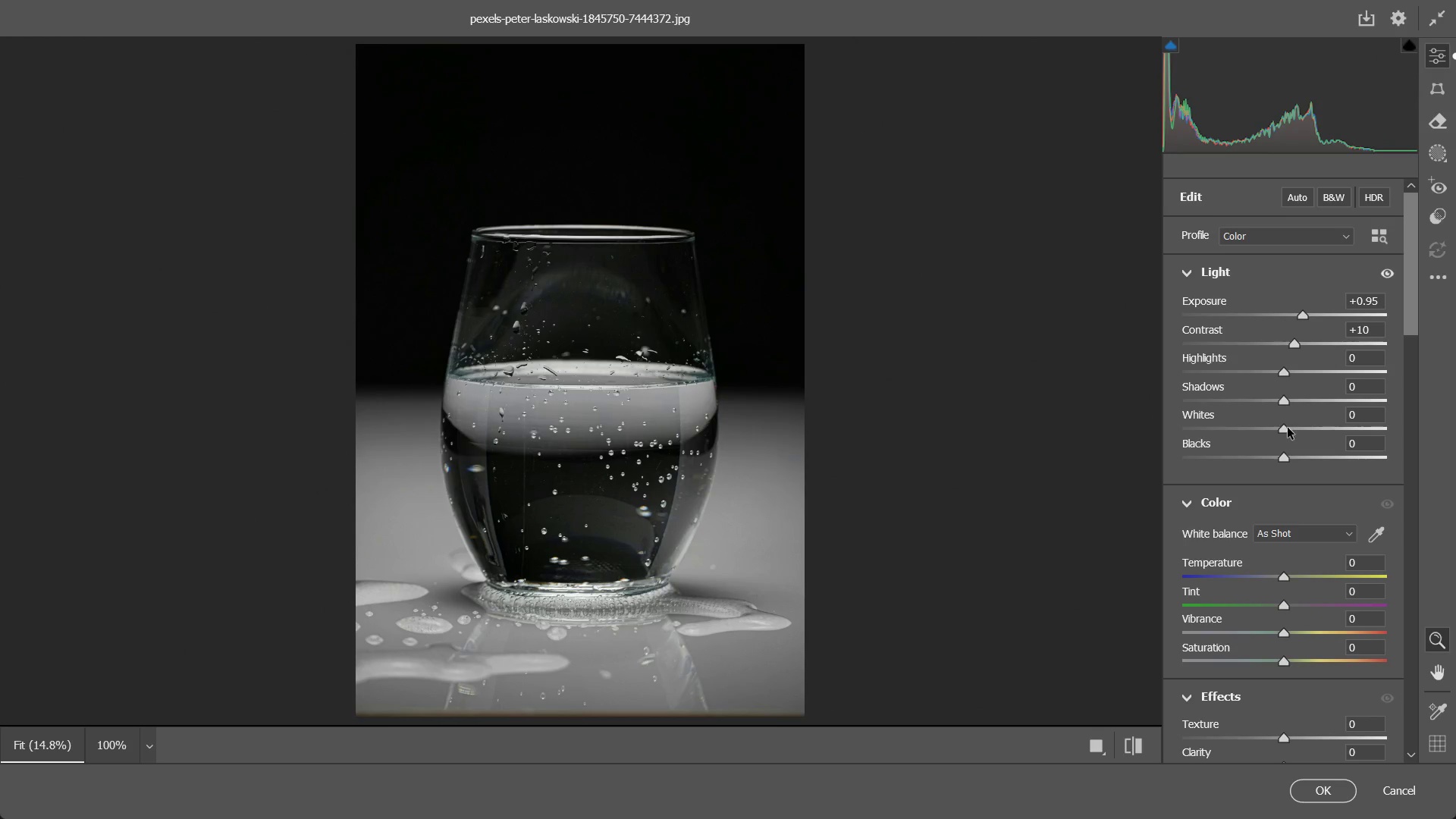 
left_click_drag(start_coordinate=[1279, 428], to_coordinate=[1313, 432])
 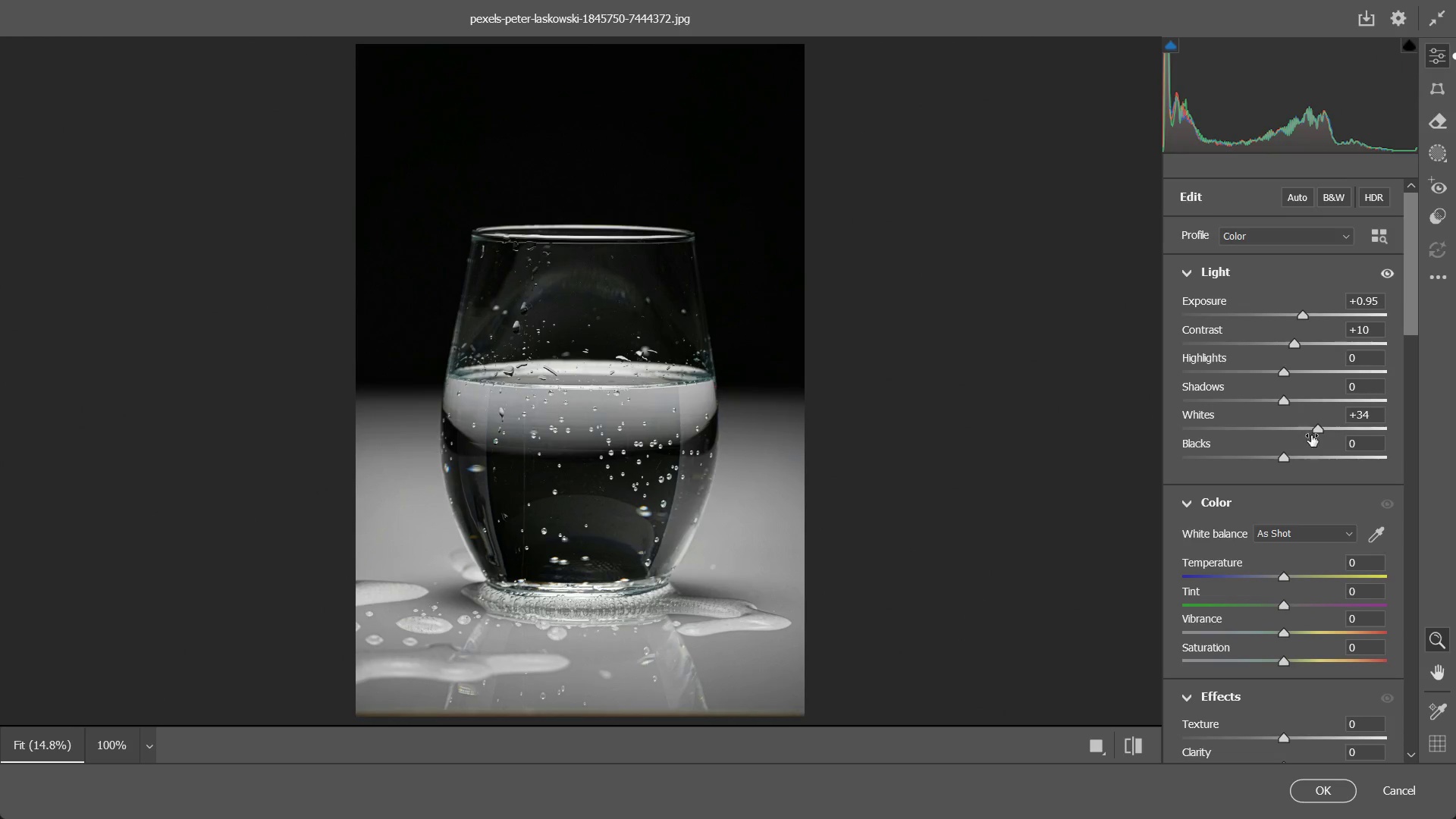 
scroll: coordinate [1311, 435], scroll_direction: down, amount: 1.0
 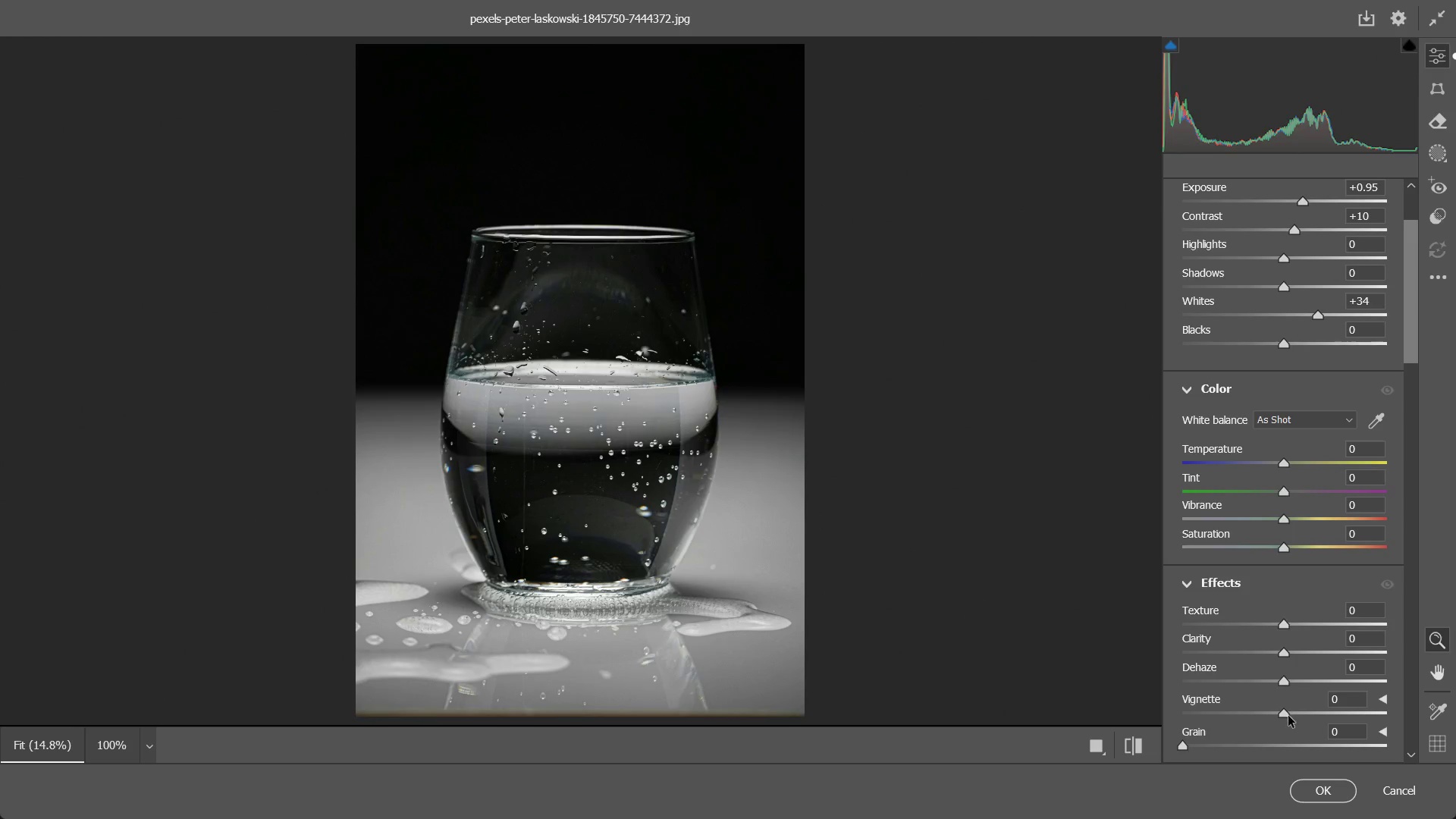 
left_click_drag(start_coordinate=[1279, 712], to_coordinate=[1205, 704])
 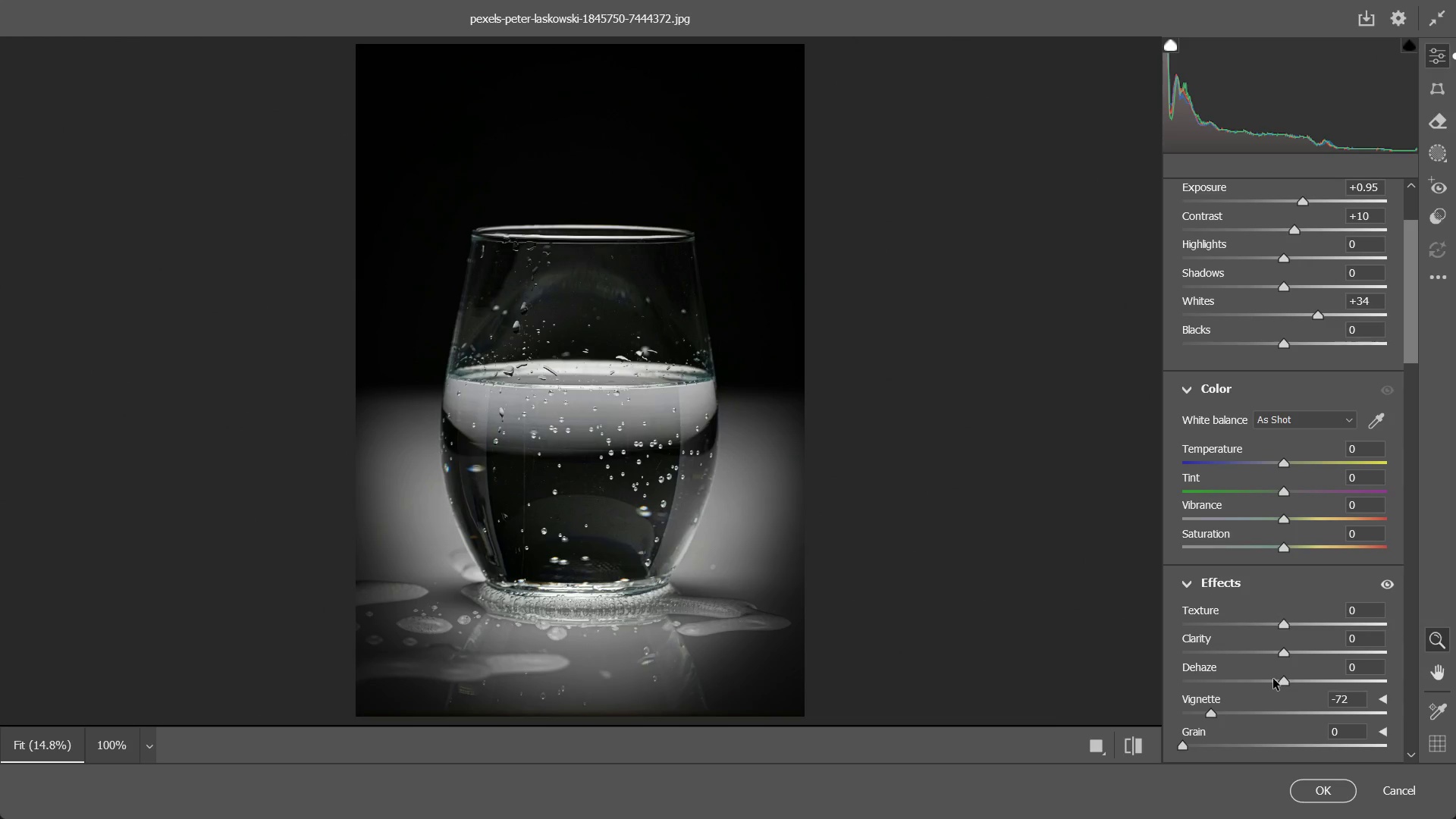 
left_click_drag(start_coordinate=[1288, 681], to_coordinate=[1267, 683])
 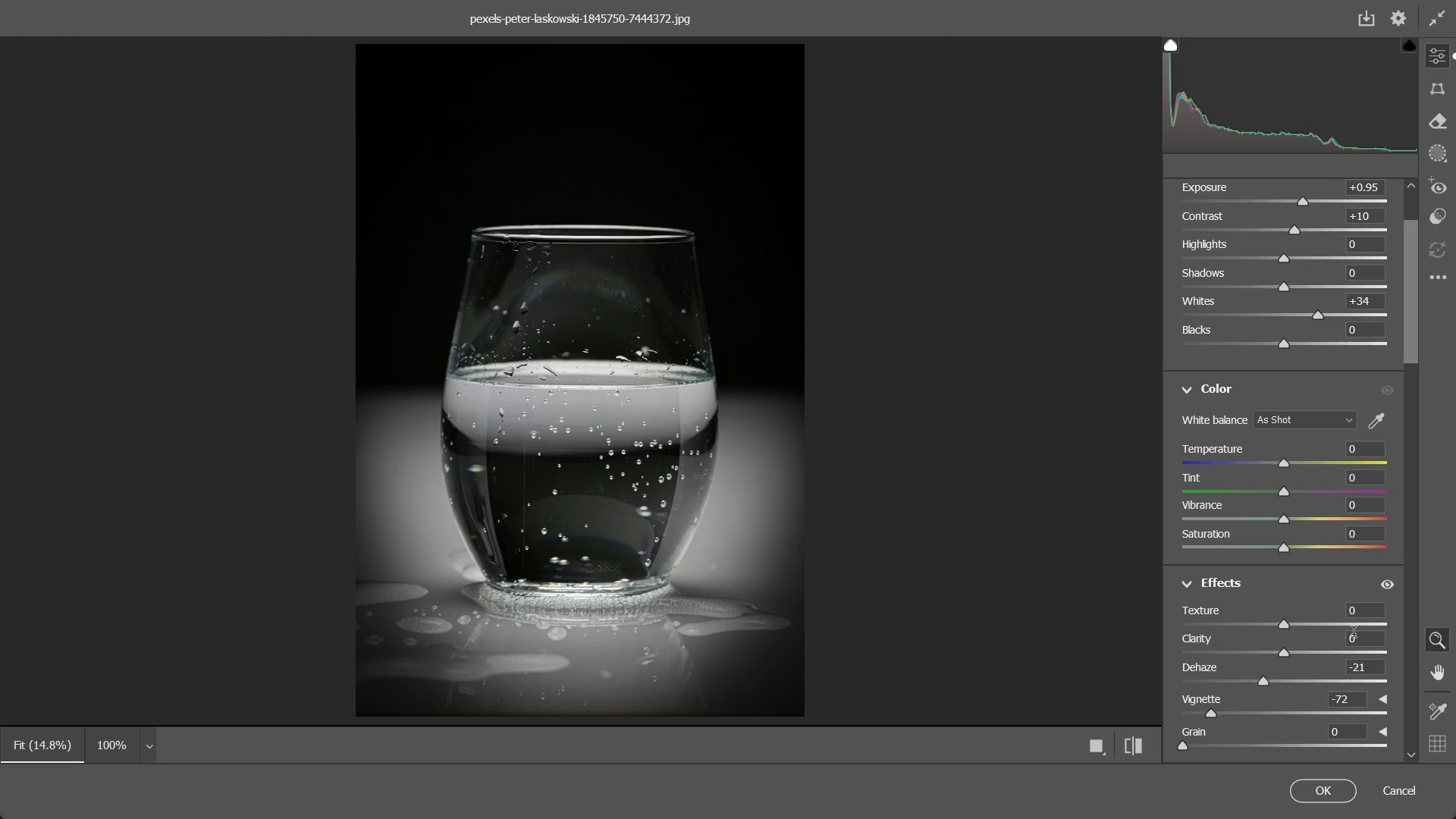 
key(Control+Z)
 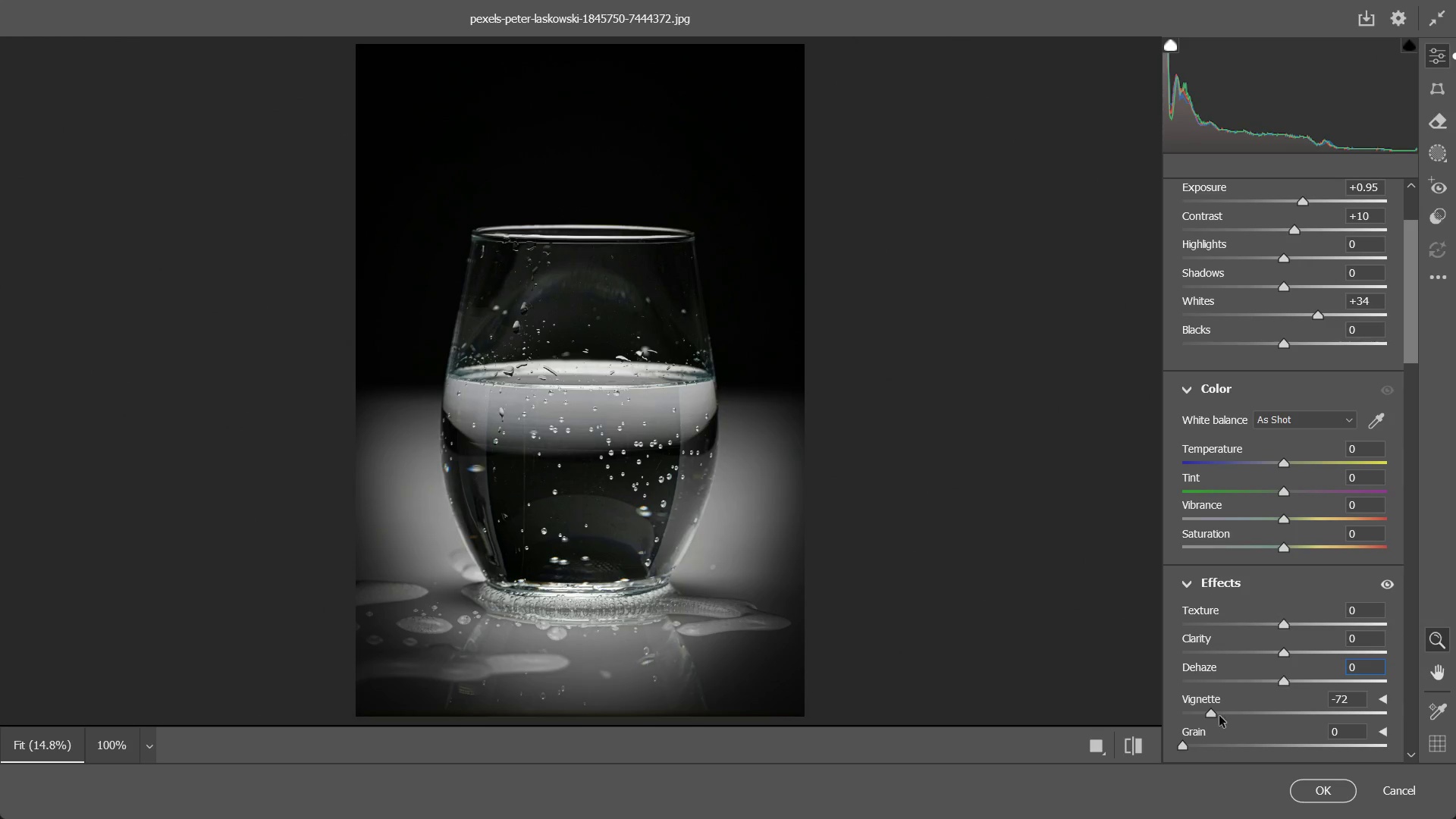 
left_click_drag(start_coordinate=[1208, 716], to_coordinate=[1222, 716])
 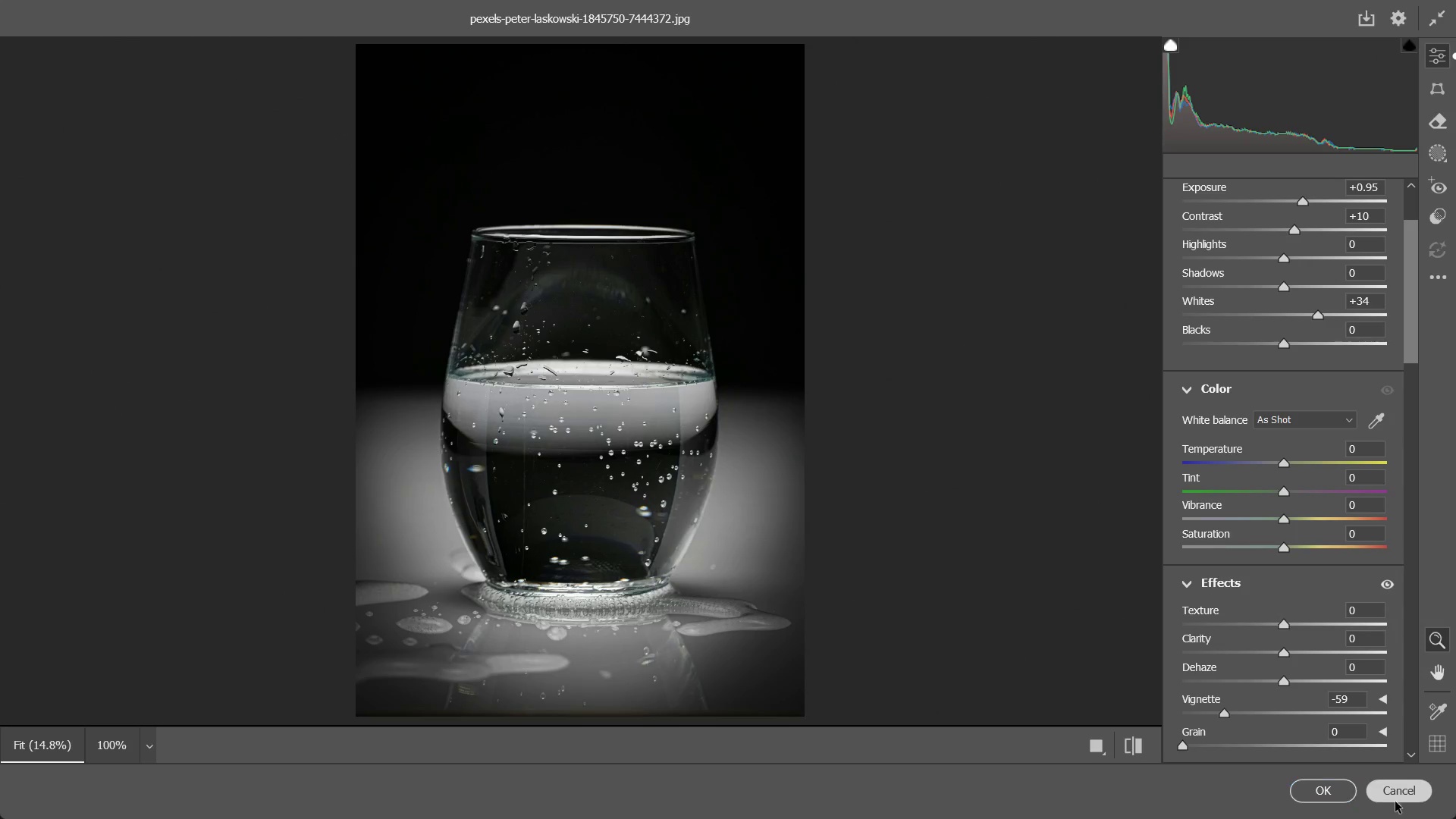 
left_click([1346, 796])
 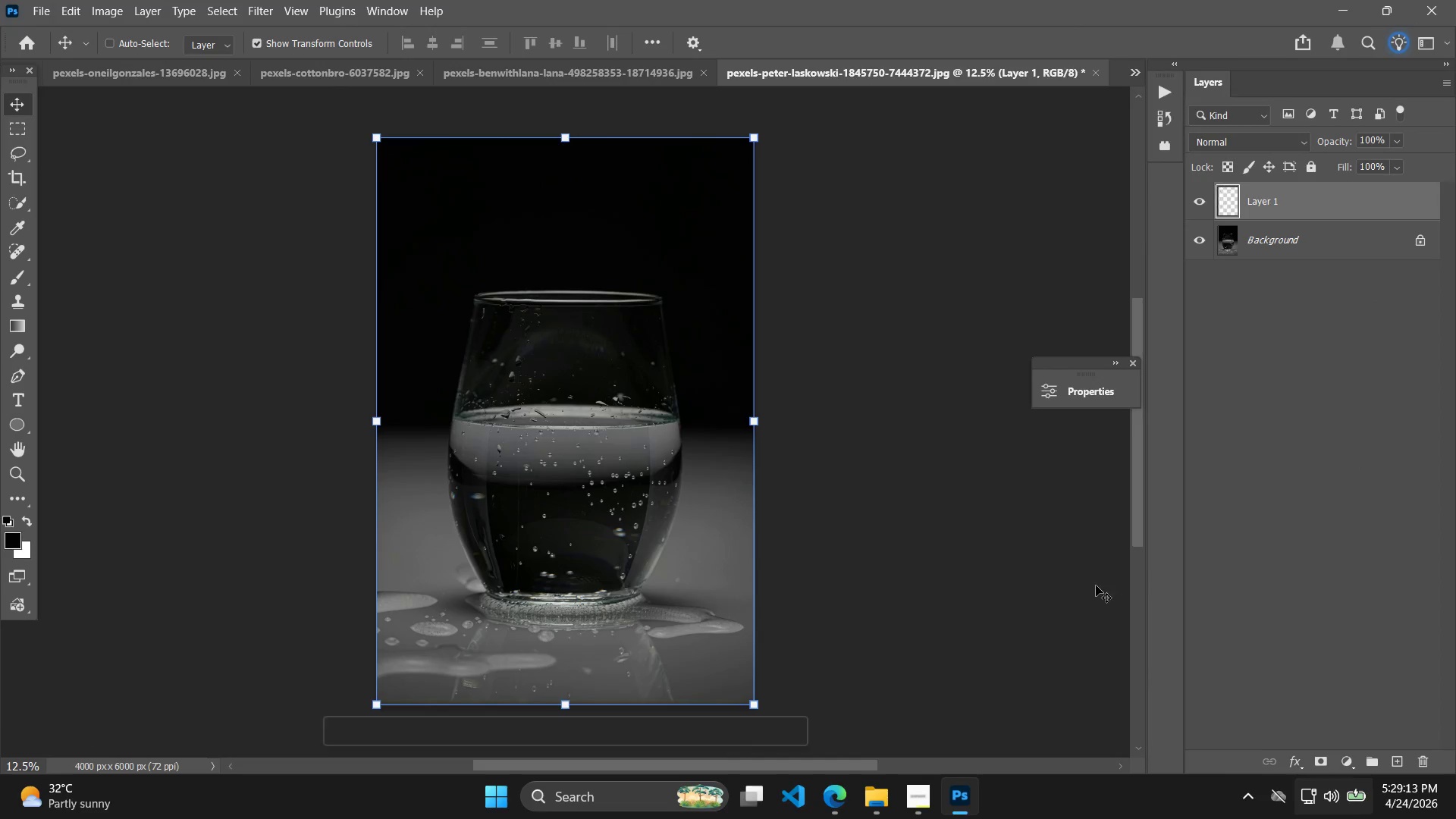 
left_click([1055, 583])
 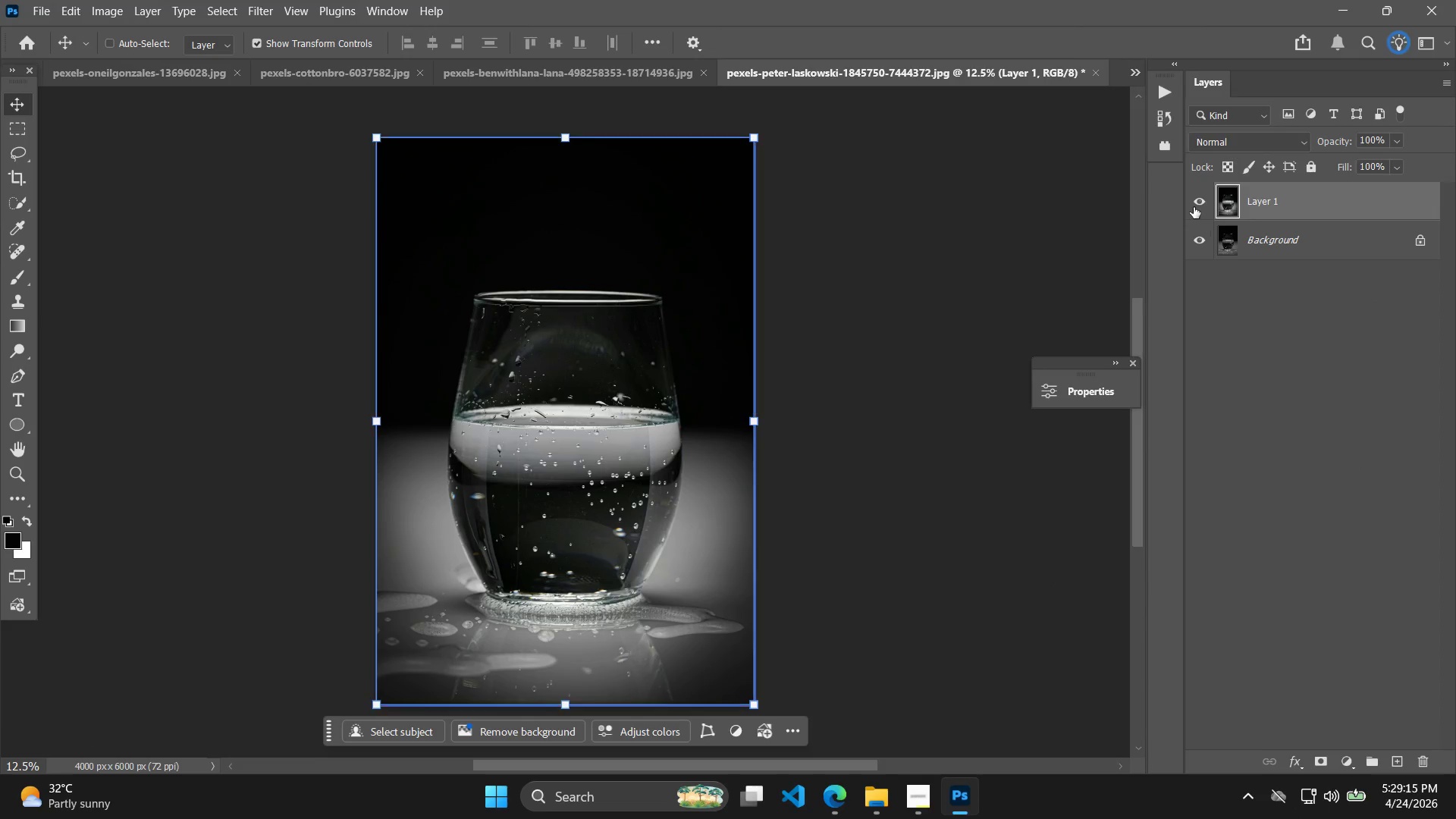 
double_click([1194, 207])
 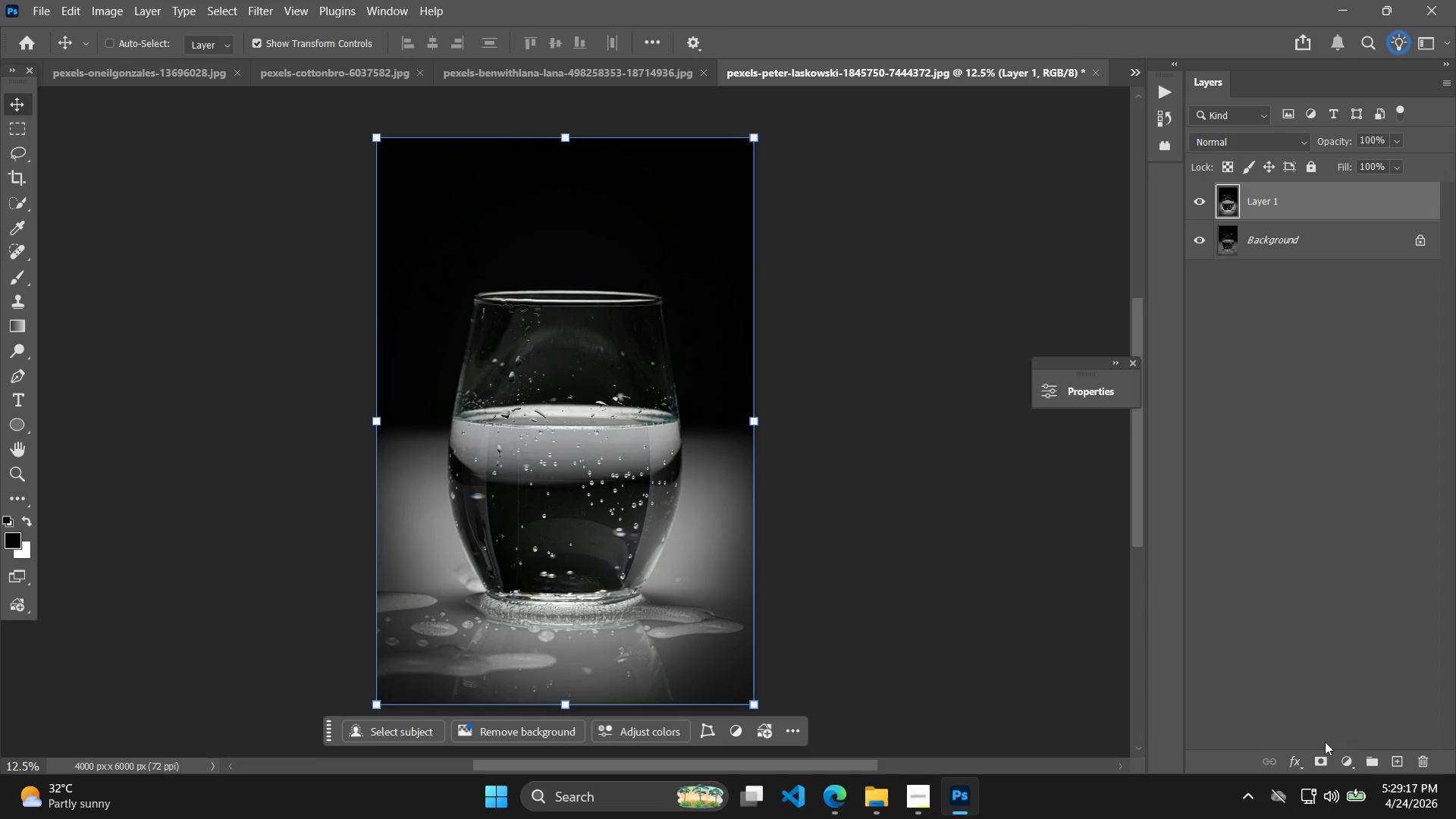 
left_click([1355, 756])
 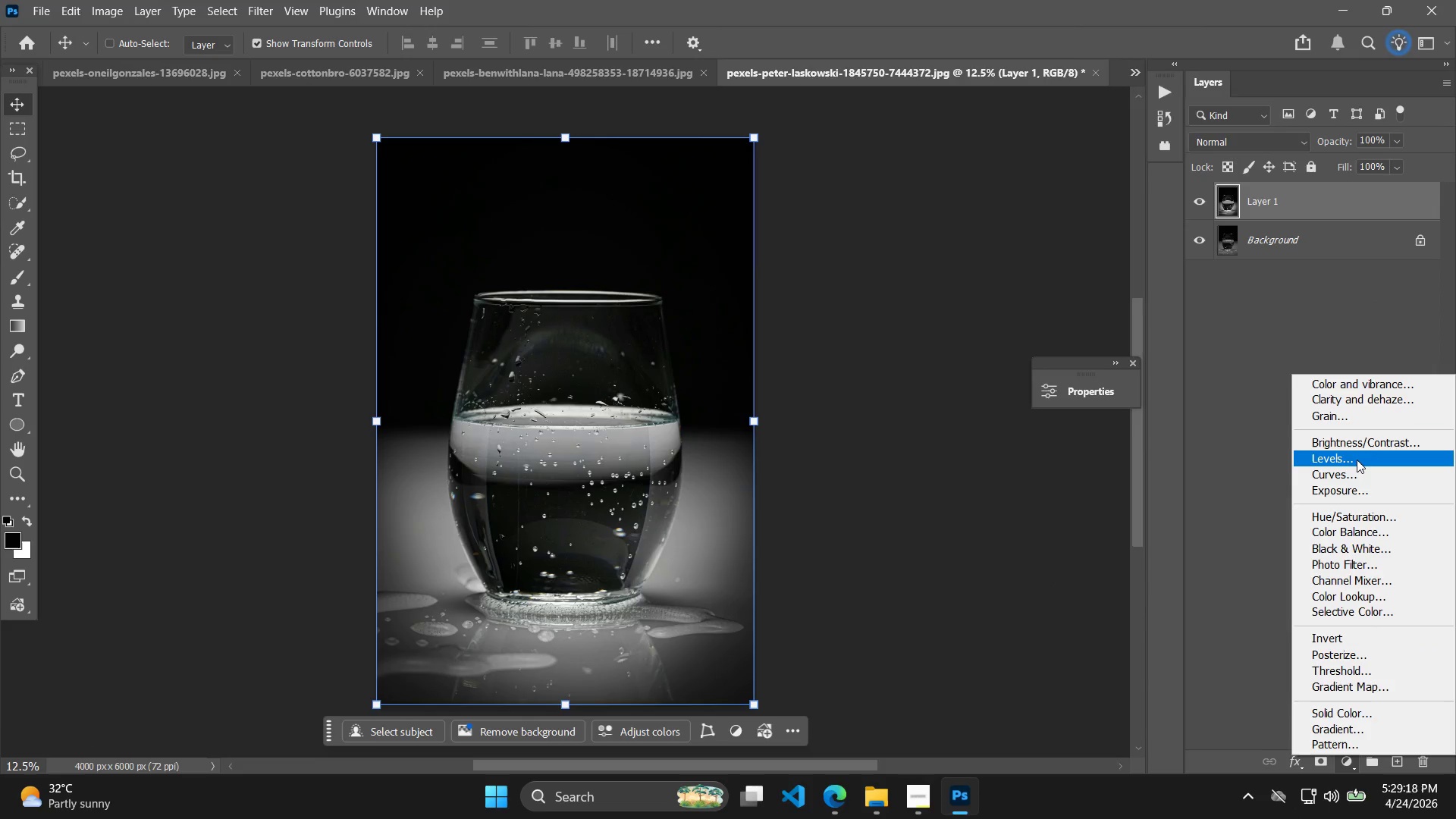 
left_click([1367, 444])
 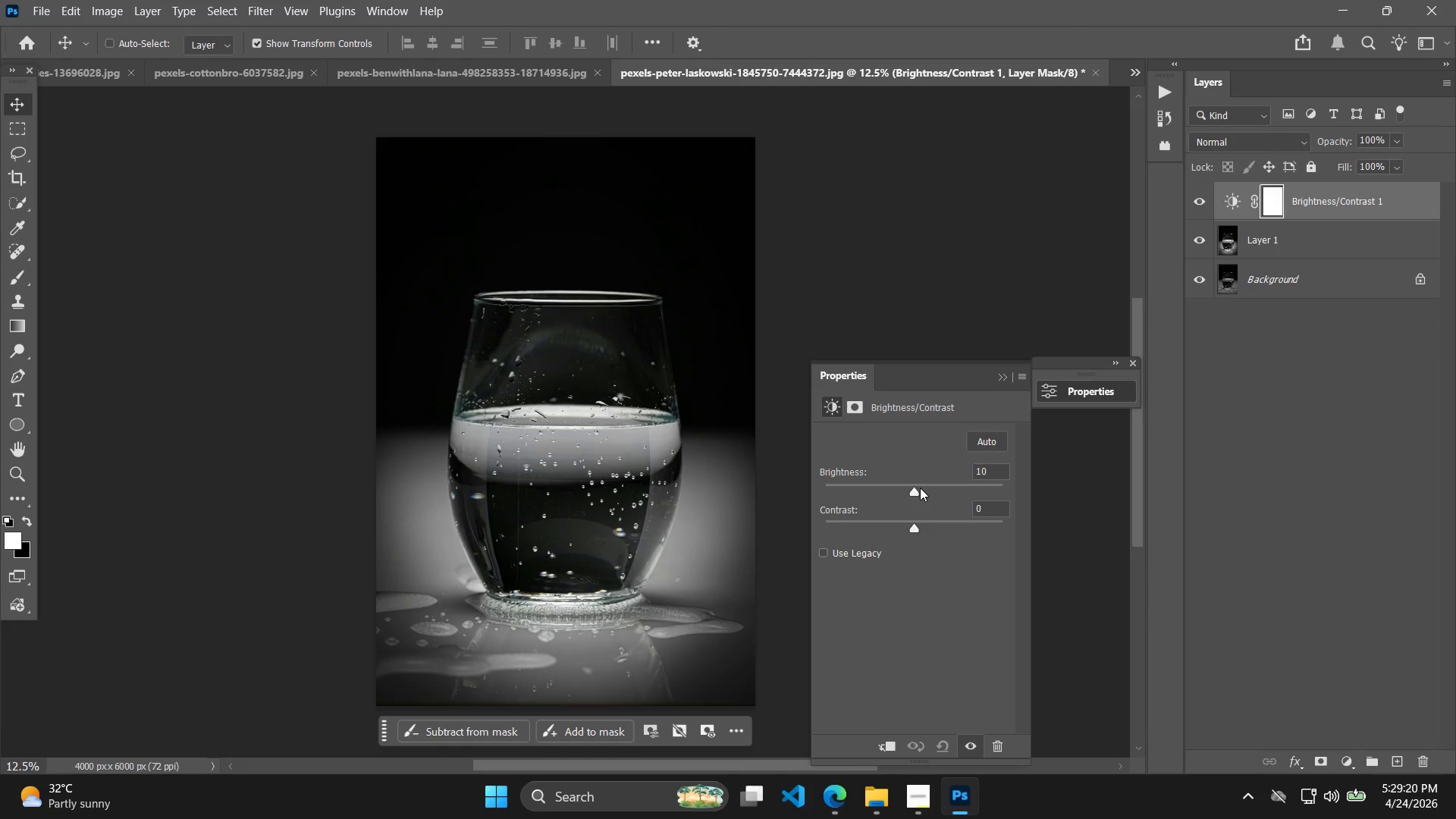 
double_click([924, 484])
 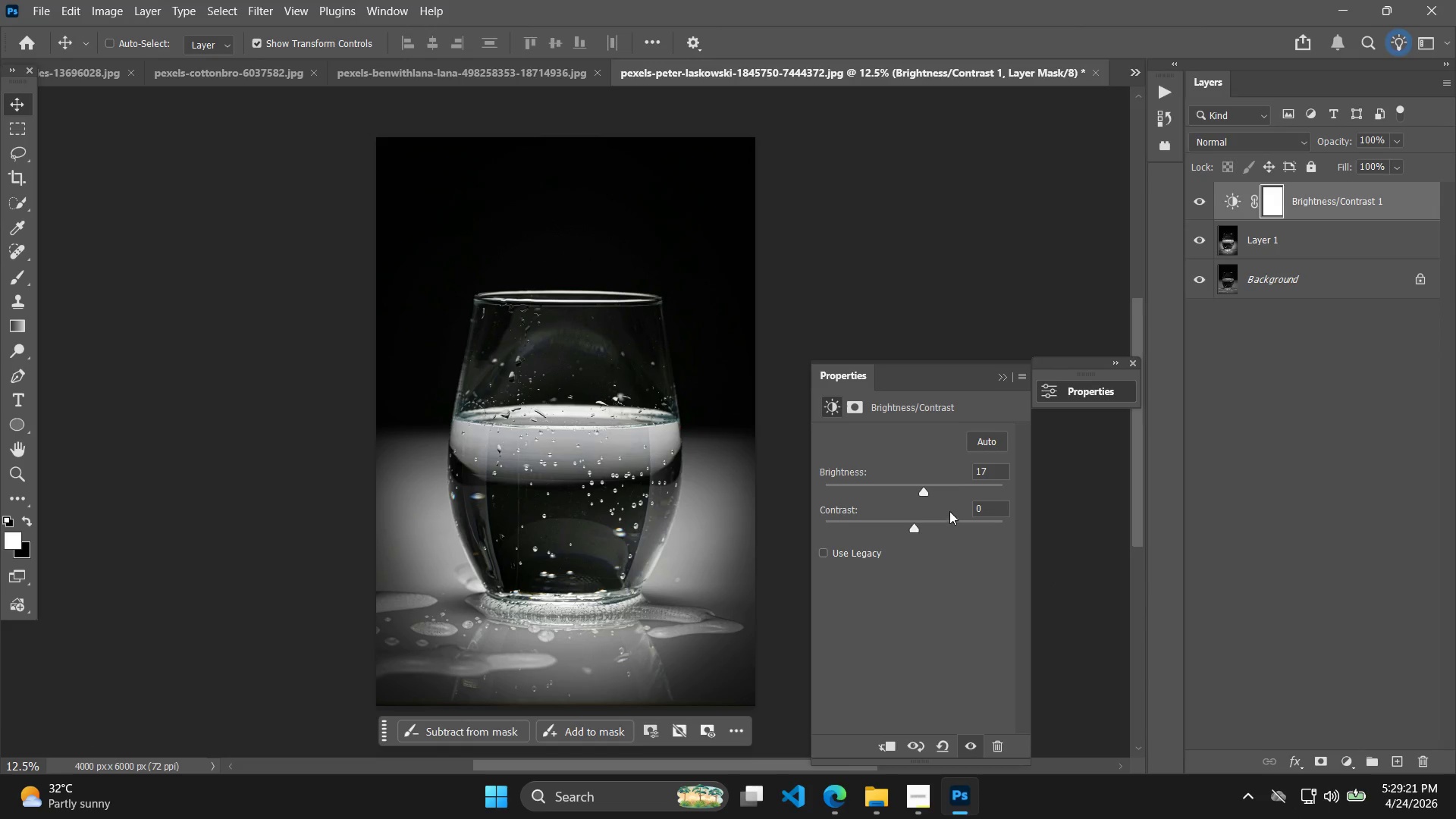 
left_click([998, 511])
 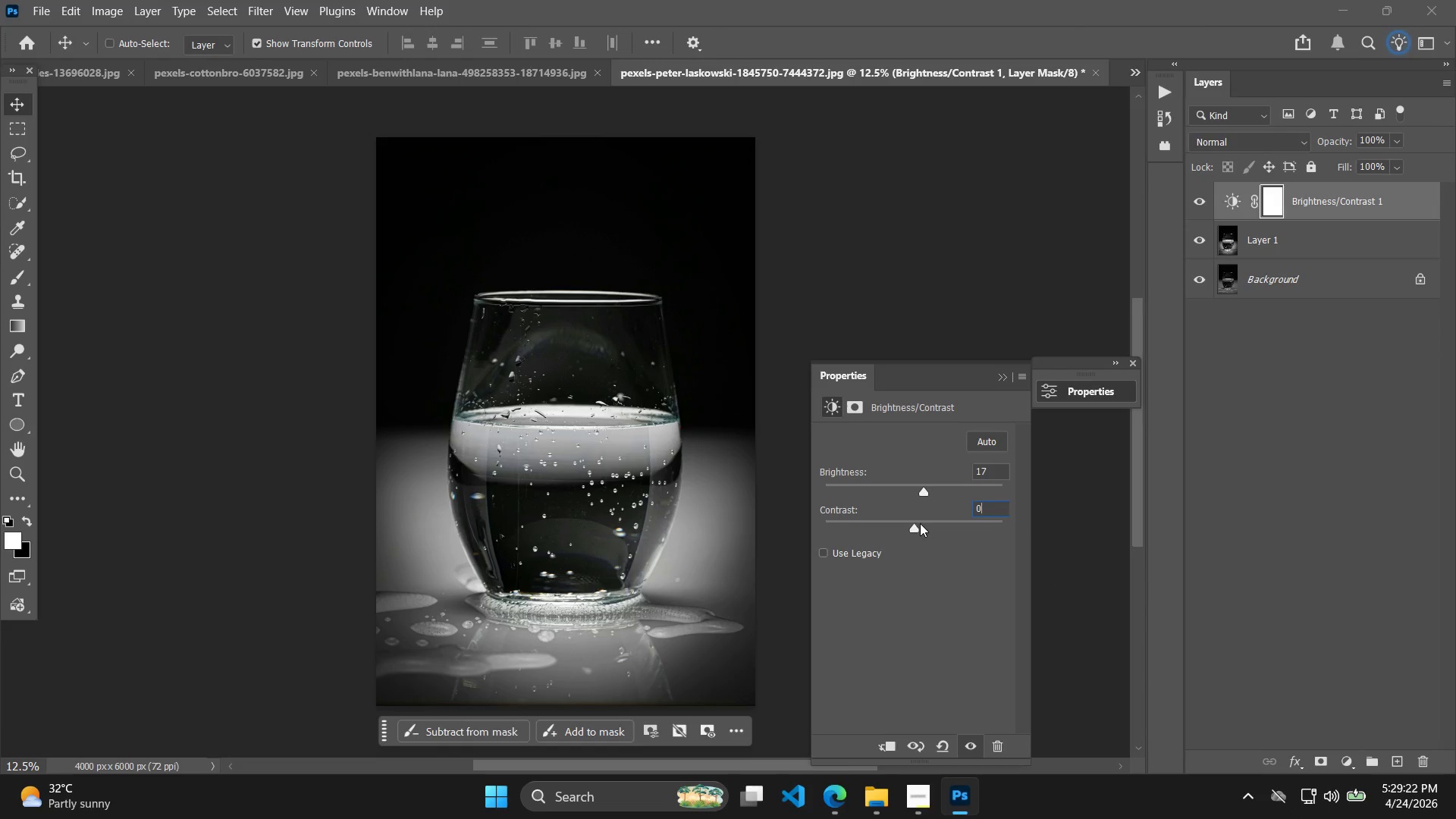 
left_click_drag(start_coordinate=[914, 525], to_coordinate=[903, 529])
 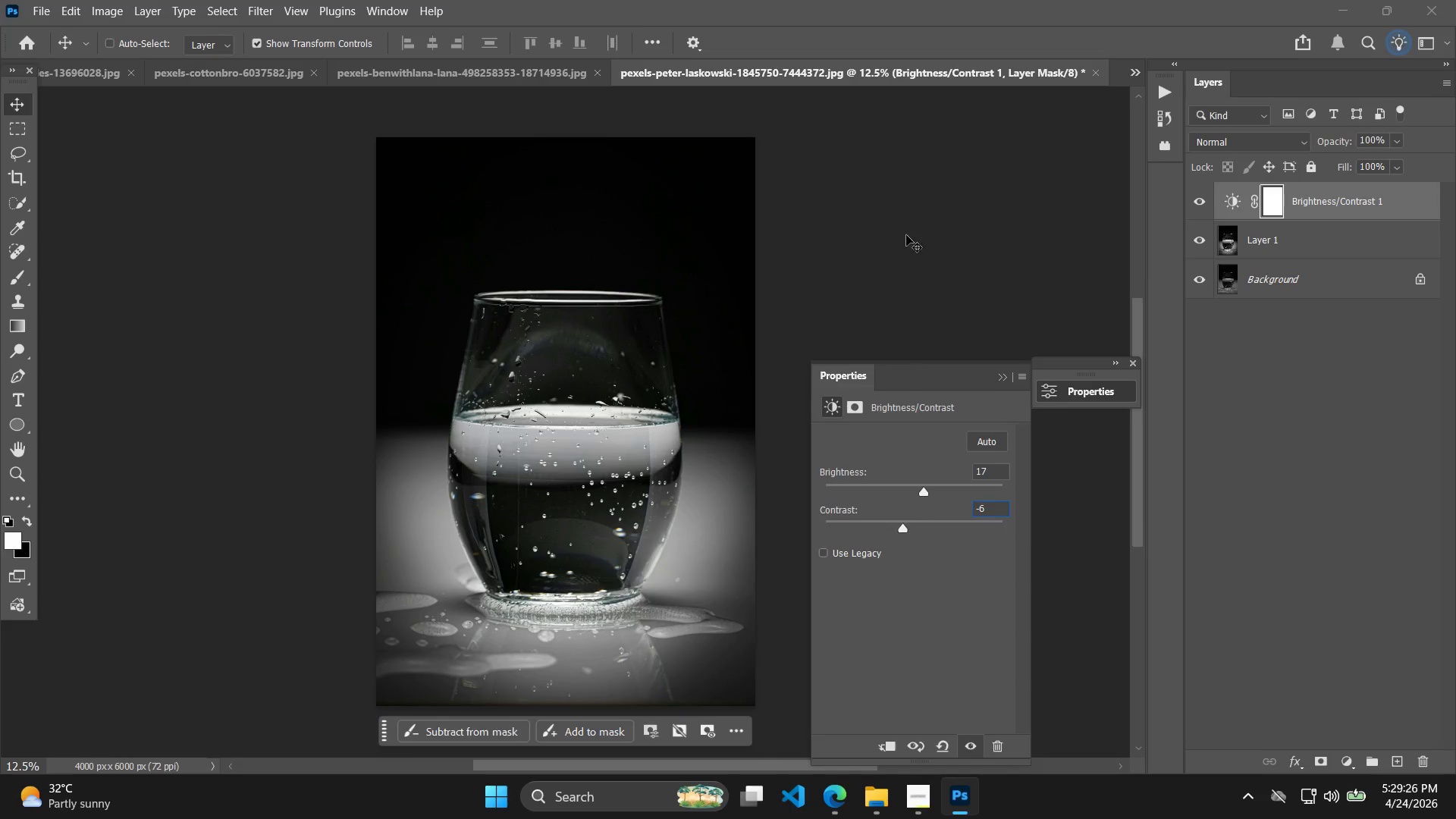 
left_click_drag(start_coordinate=[905, 224], to_coordinate=[899, 212])
 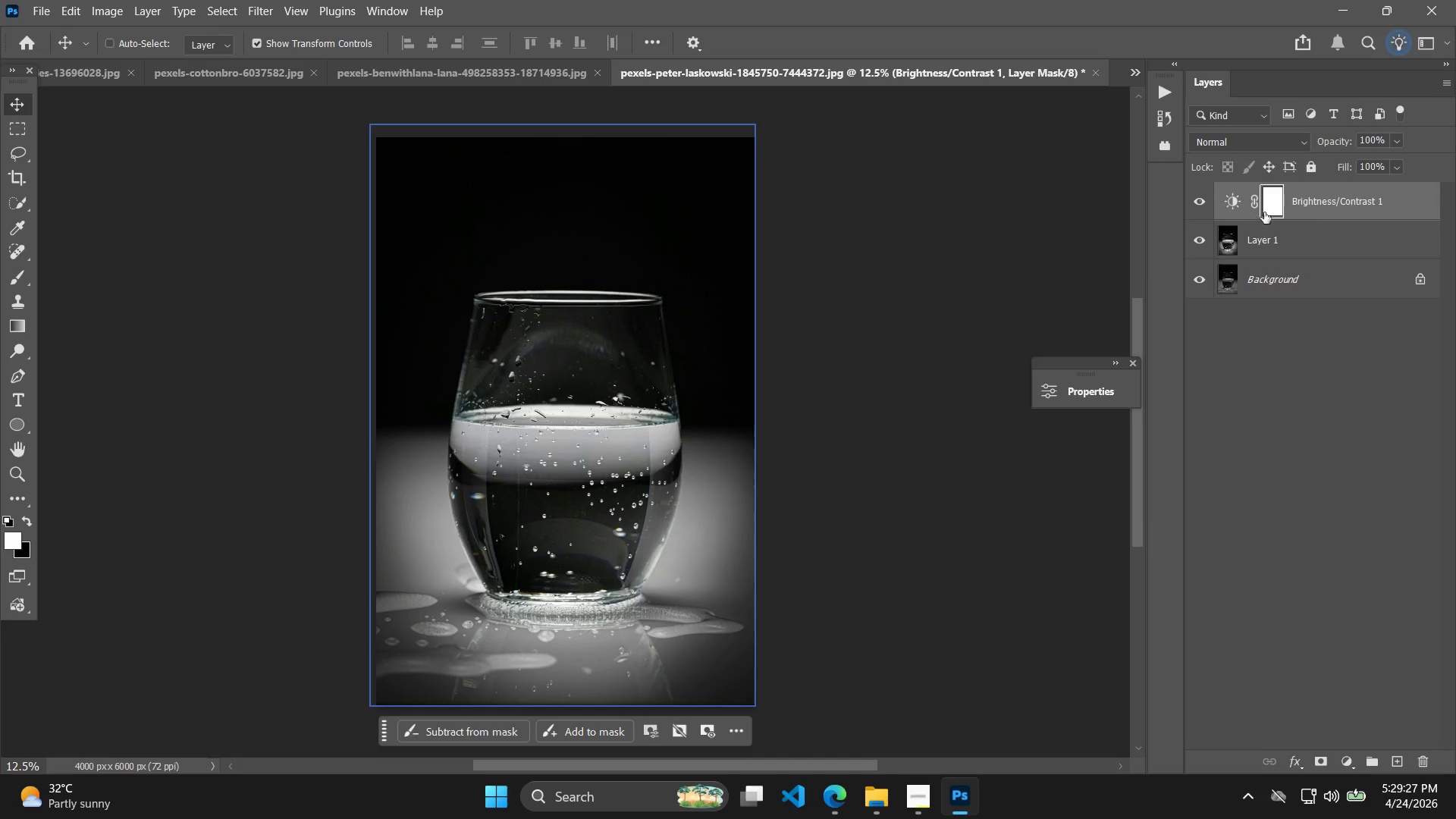 
right_click([1317, 209])
 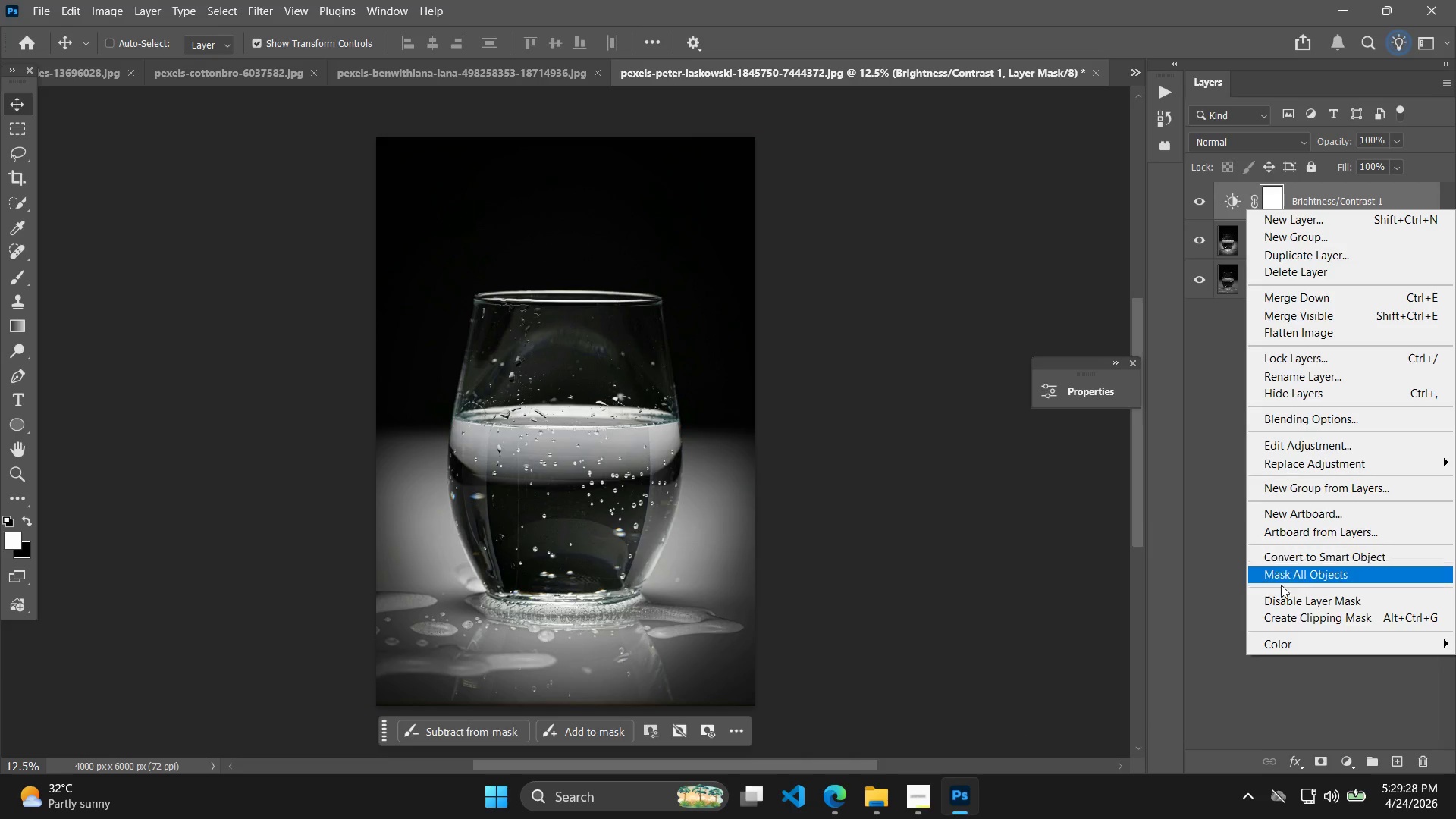 
left_click([1280, 615])
 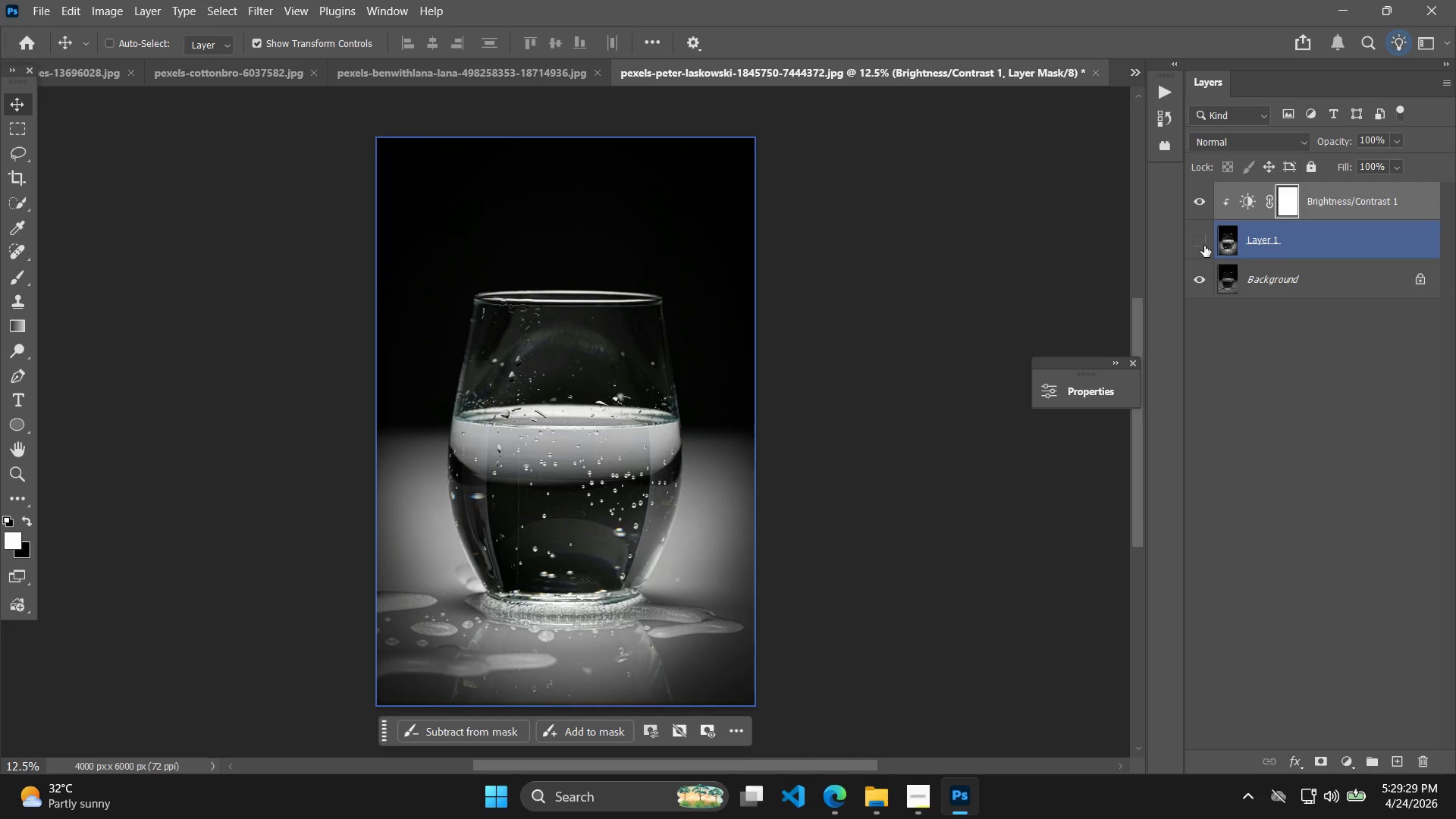 
double_click([1204, 246])
 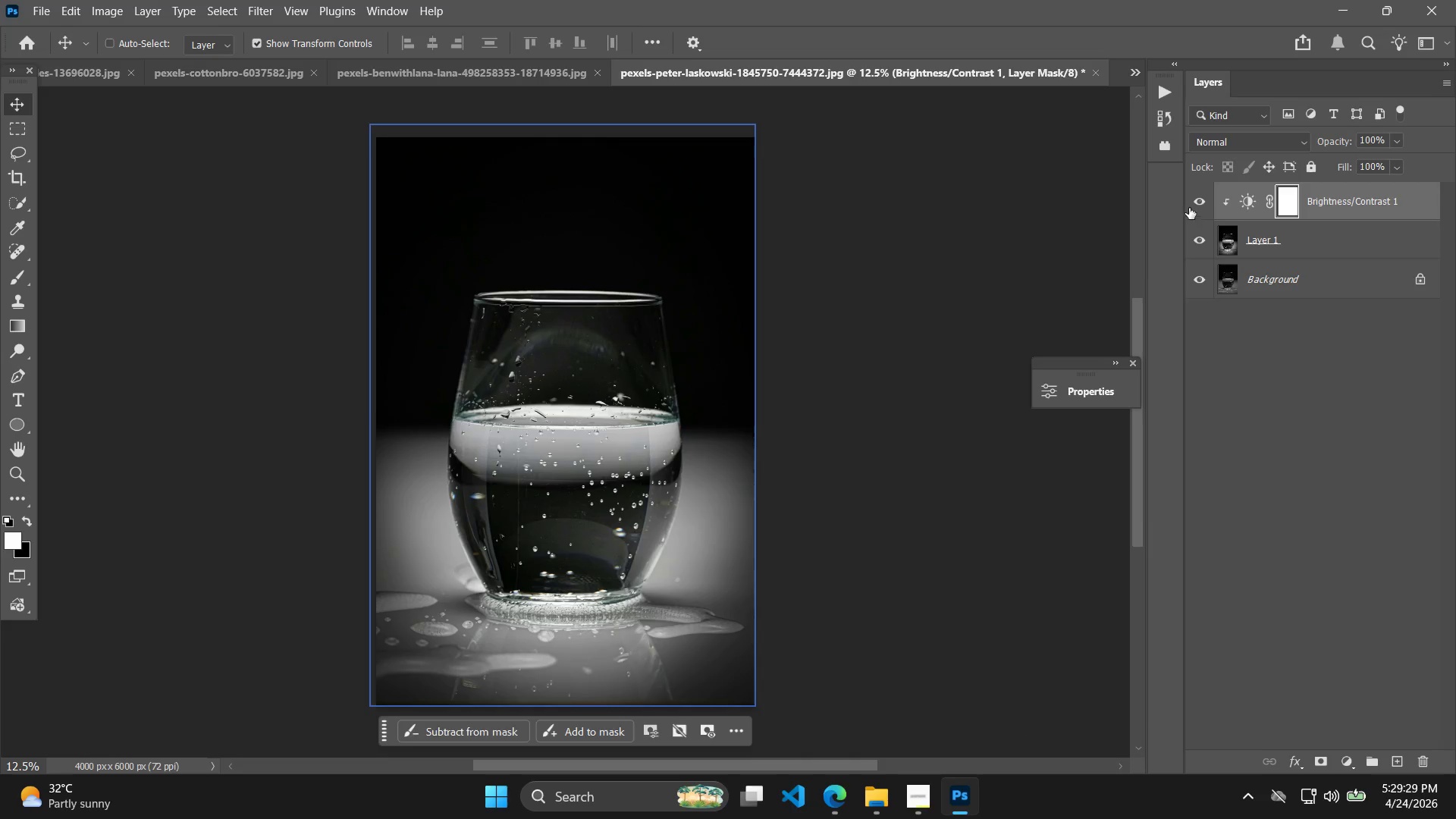 
left_click([1194, 201])
 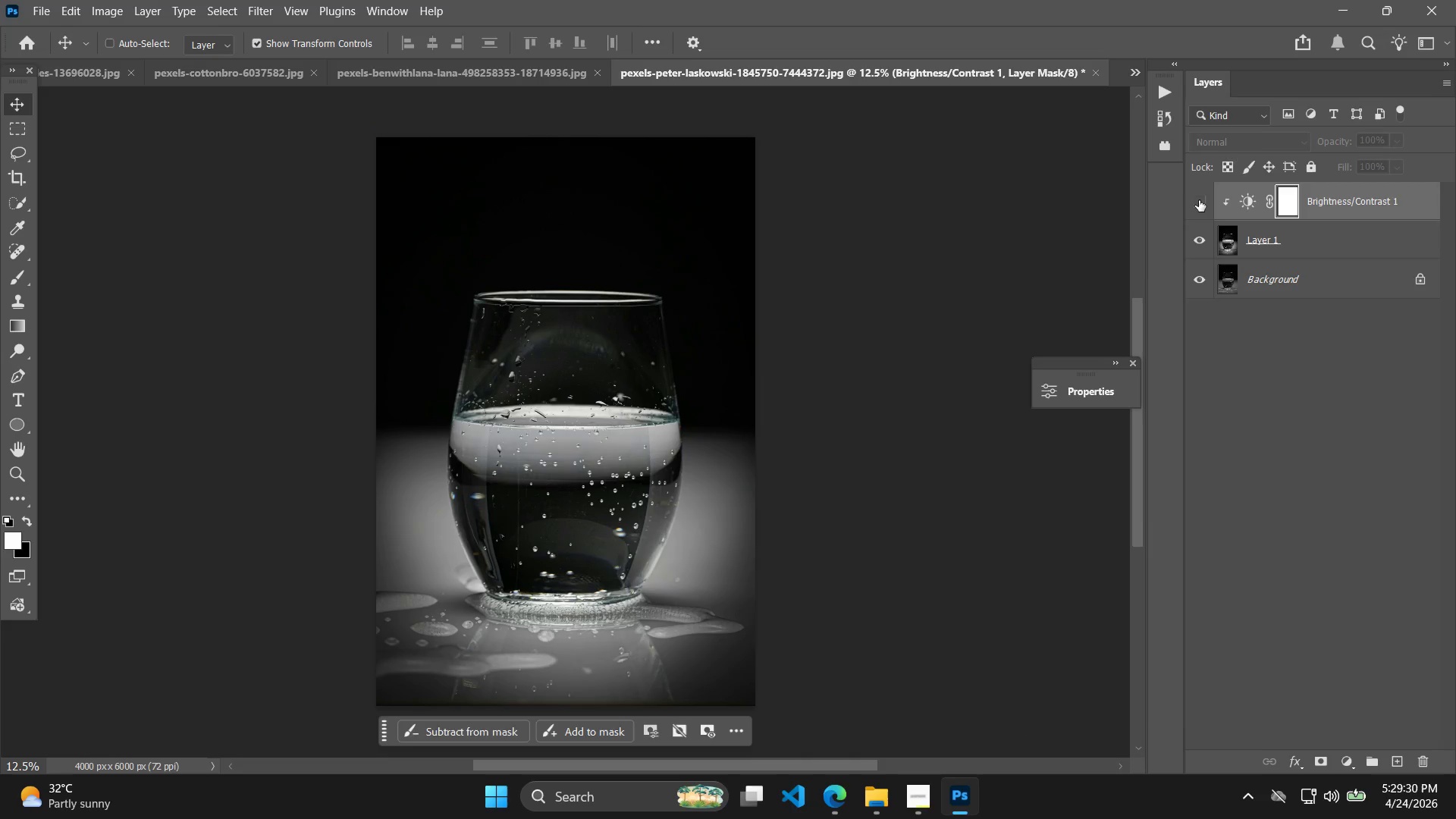 
left_click([1200, 200])
 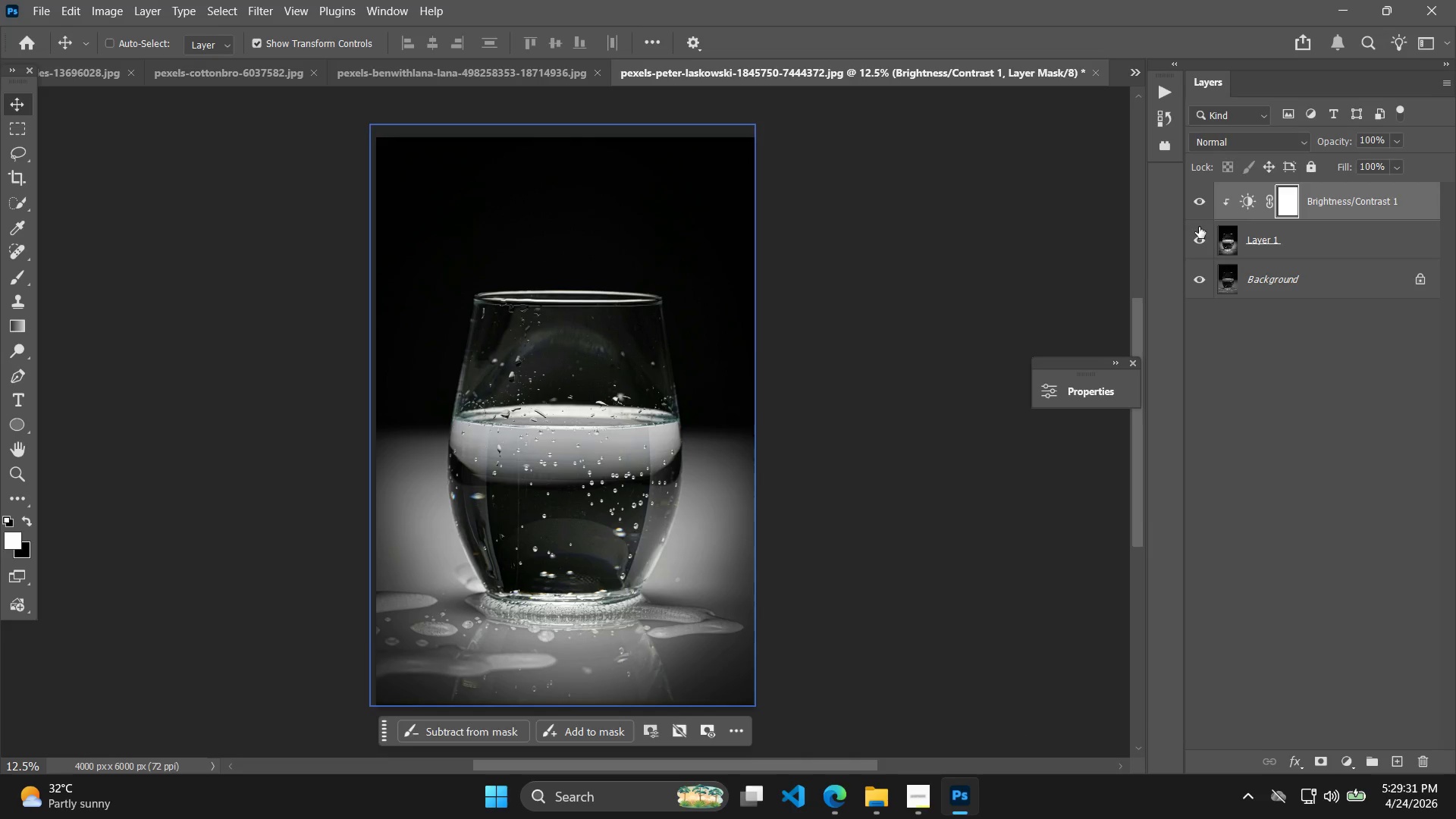 
left_click([1200, 244])
 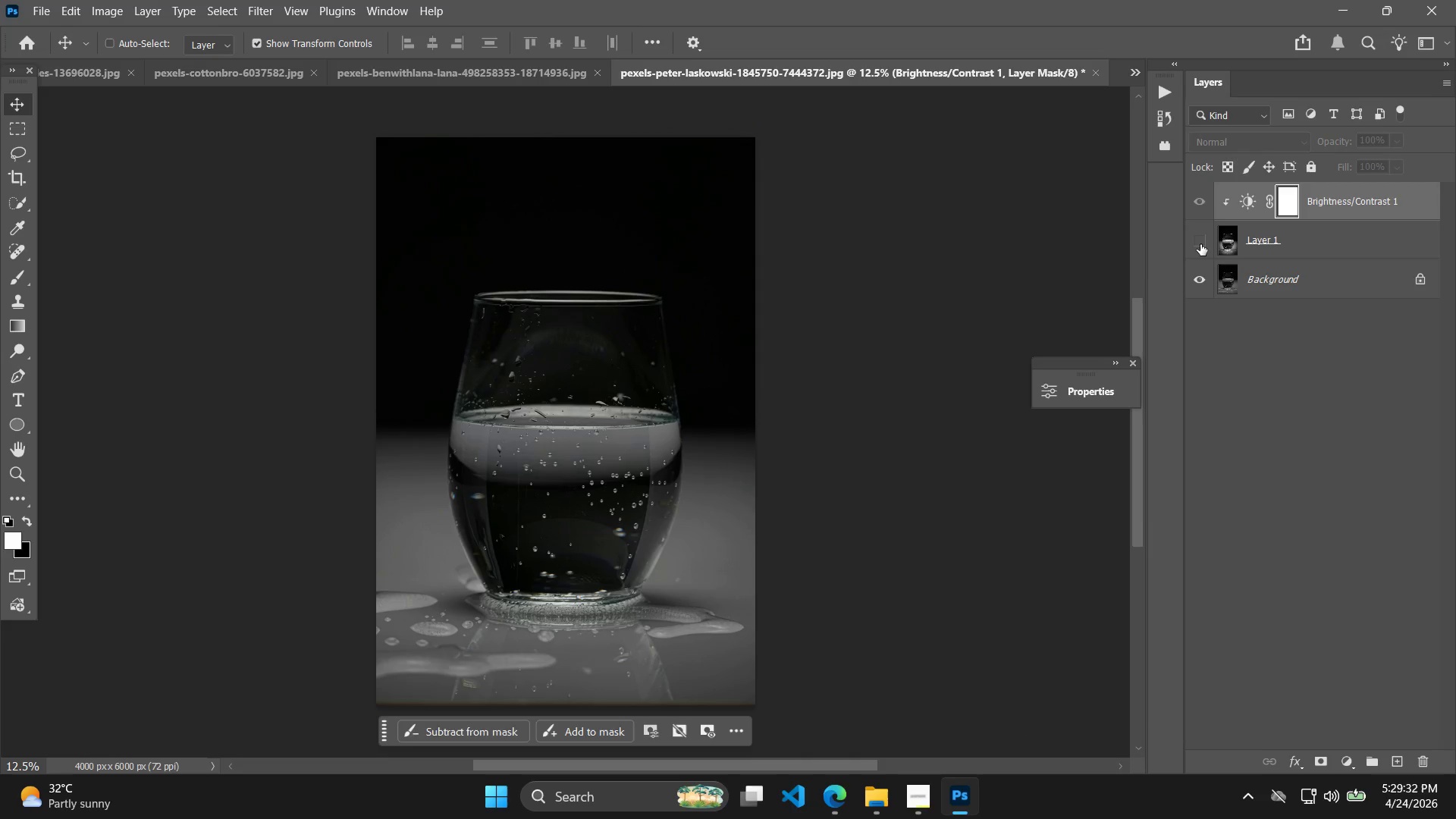 
left_click([1200, 244])
 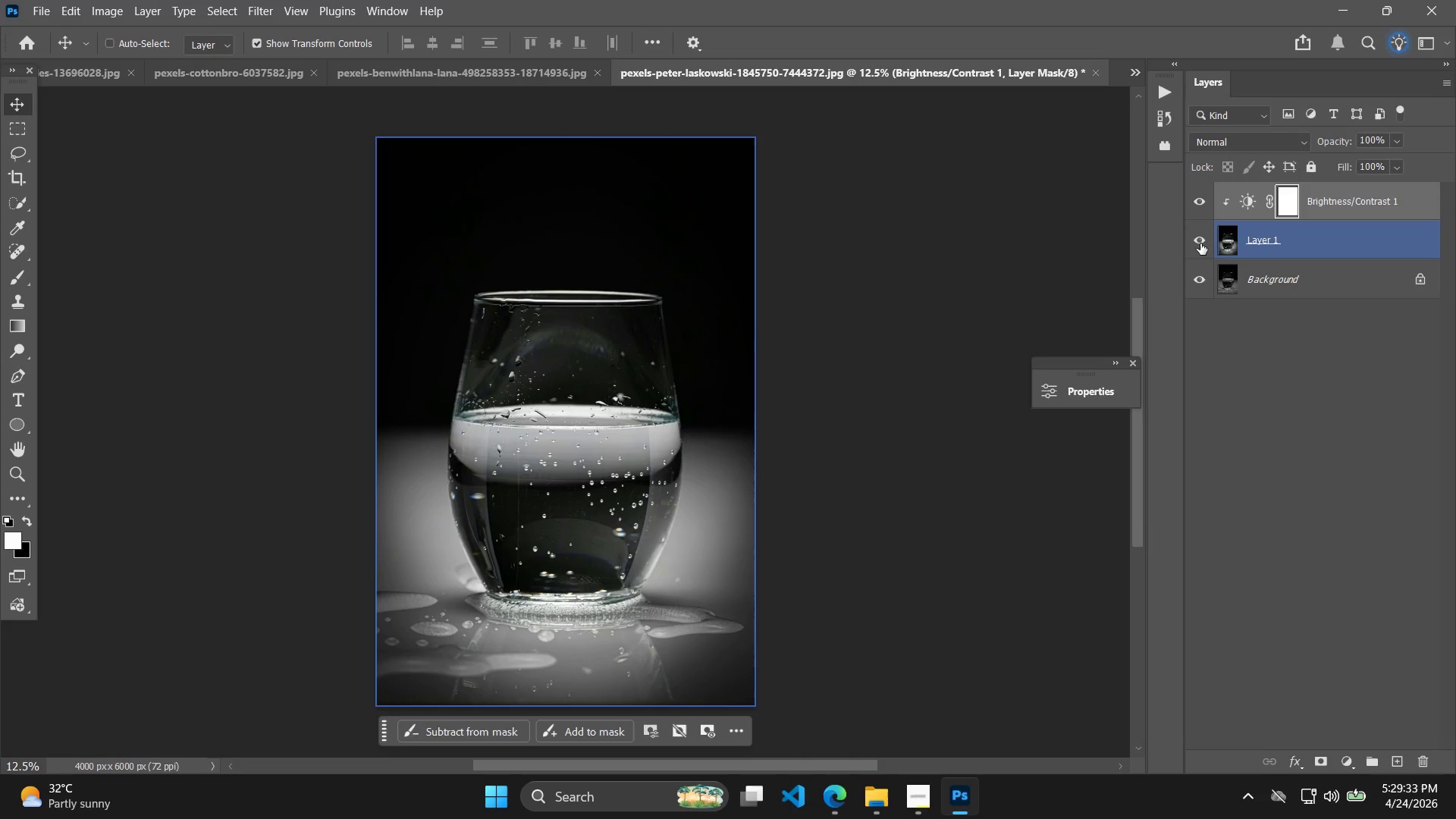 
double_click([1200, 243])
 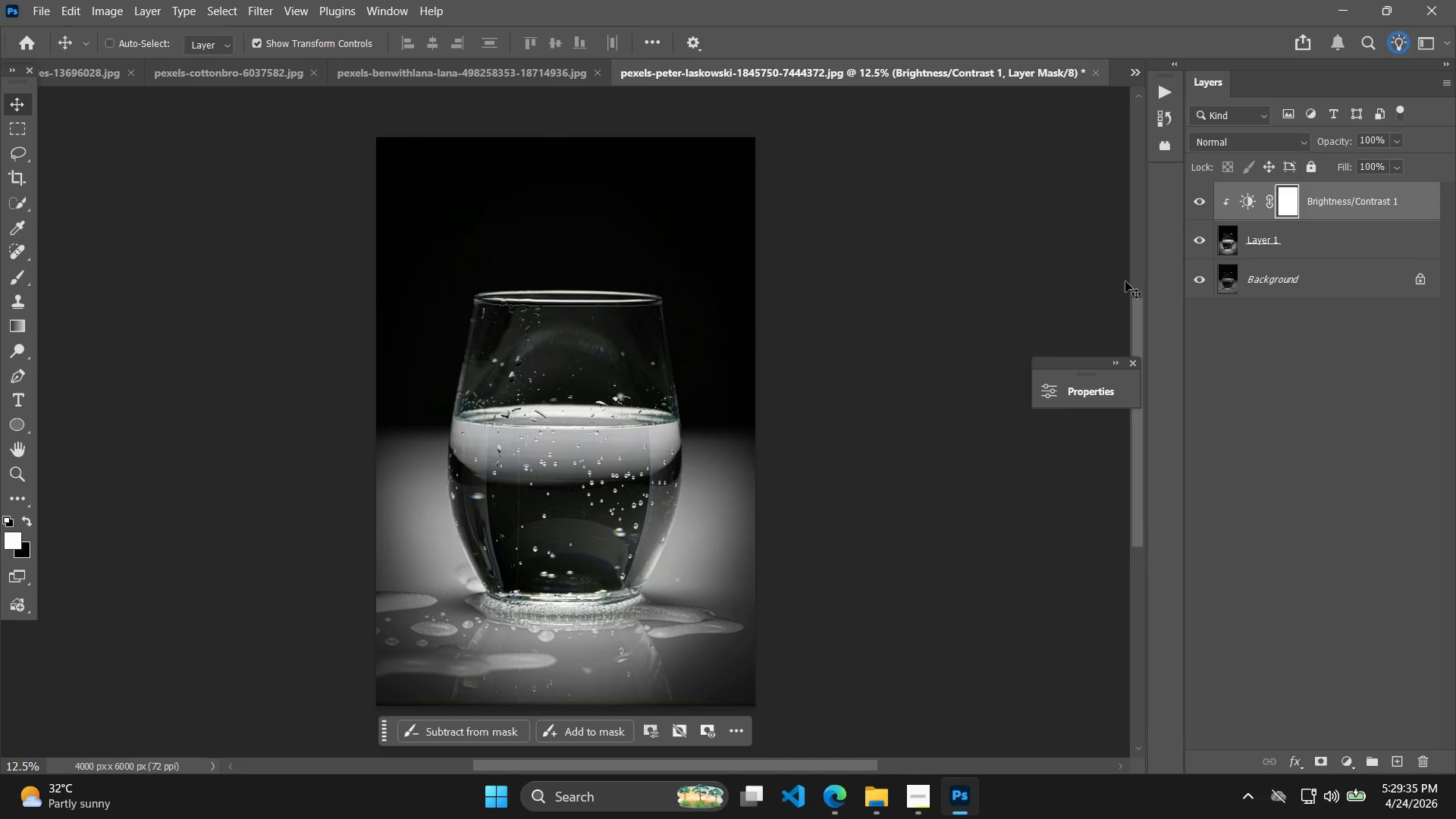 
left_click([1197, 236])
 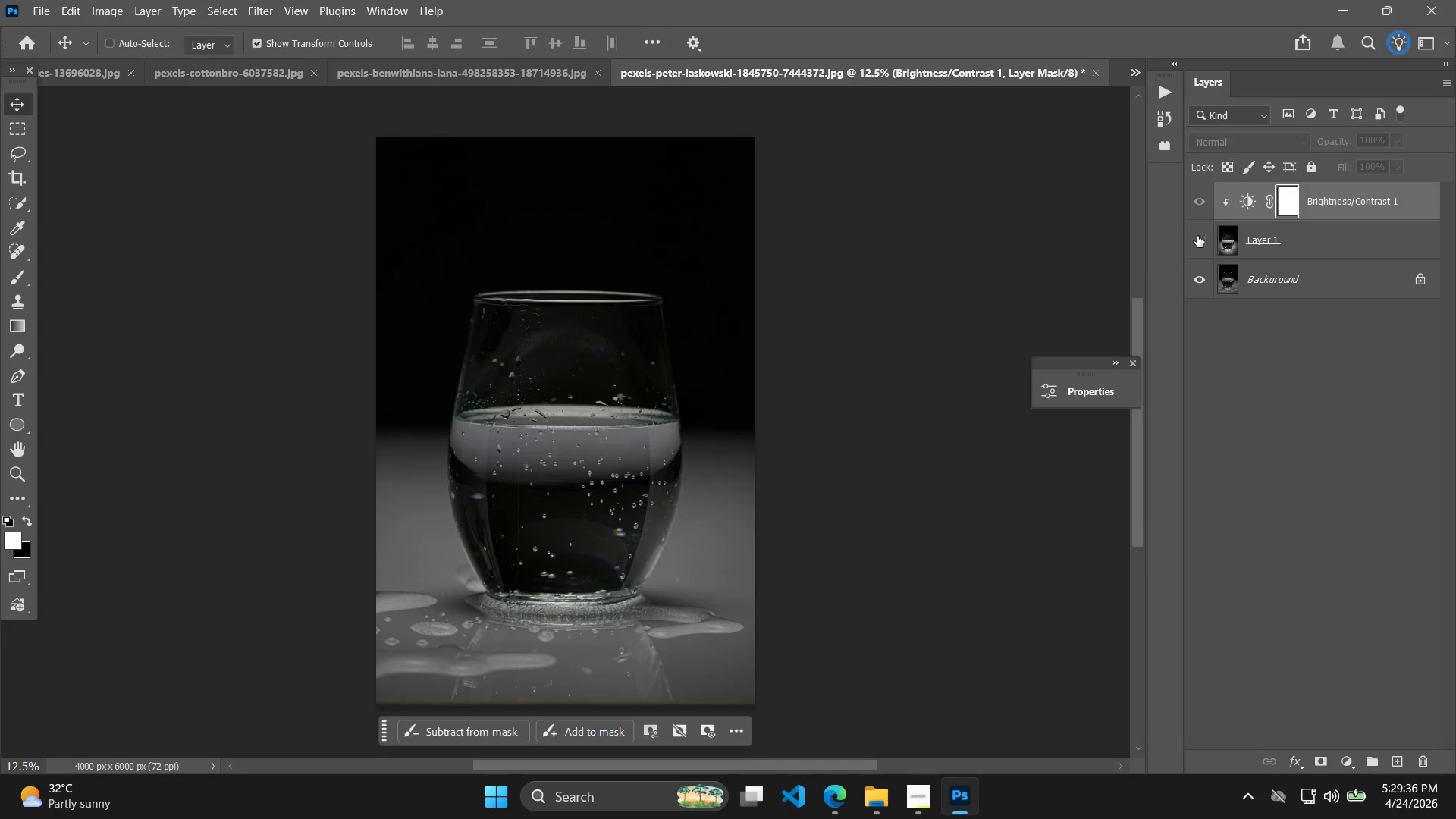 
left_click([1197, 236])
 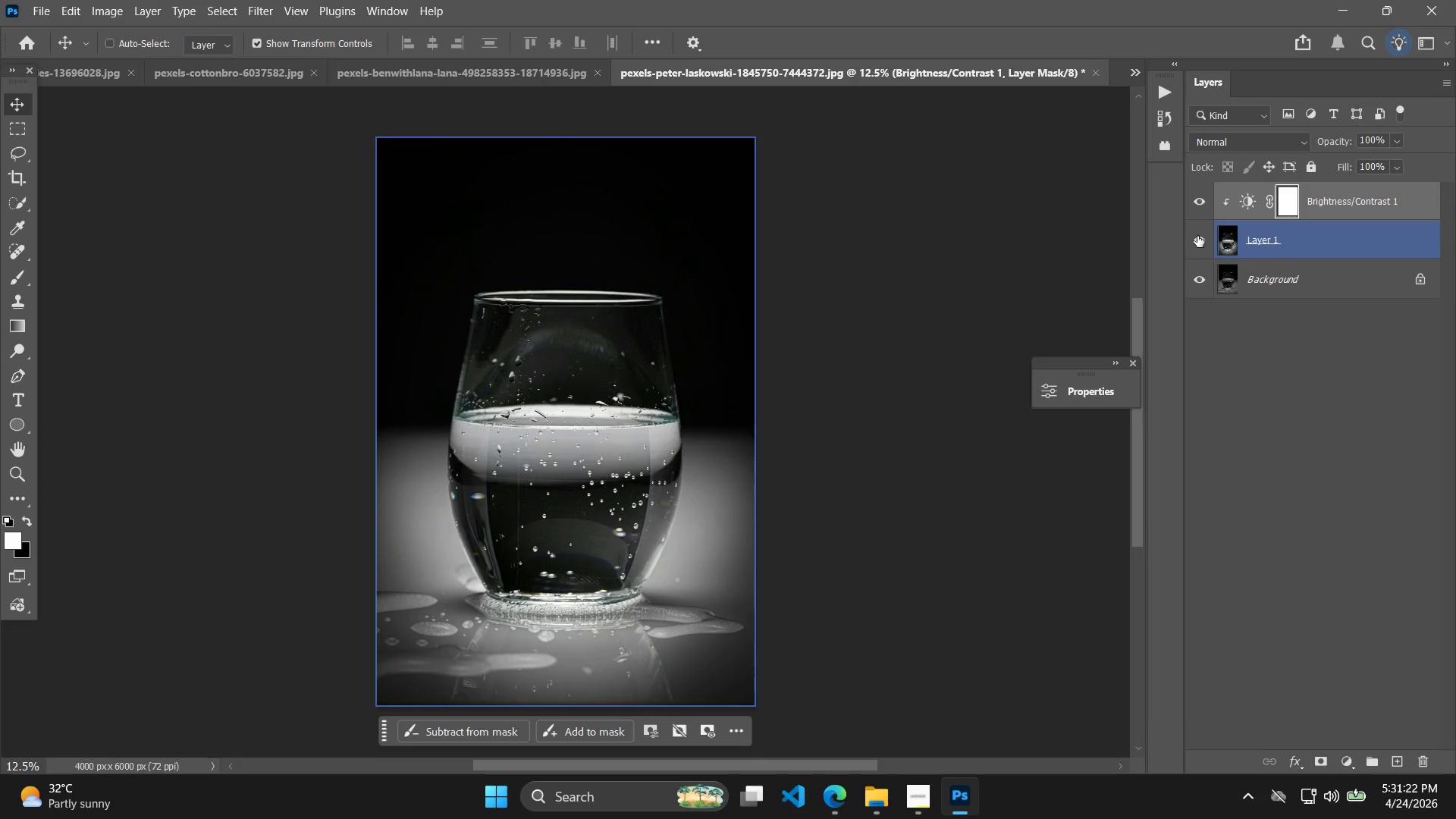 
wait(111.38)
 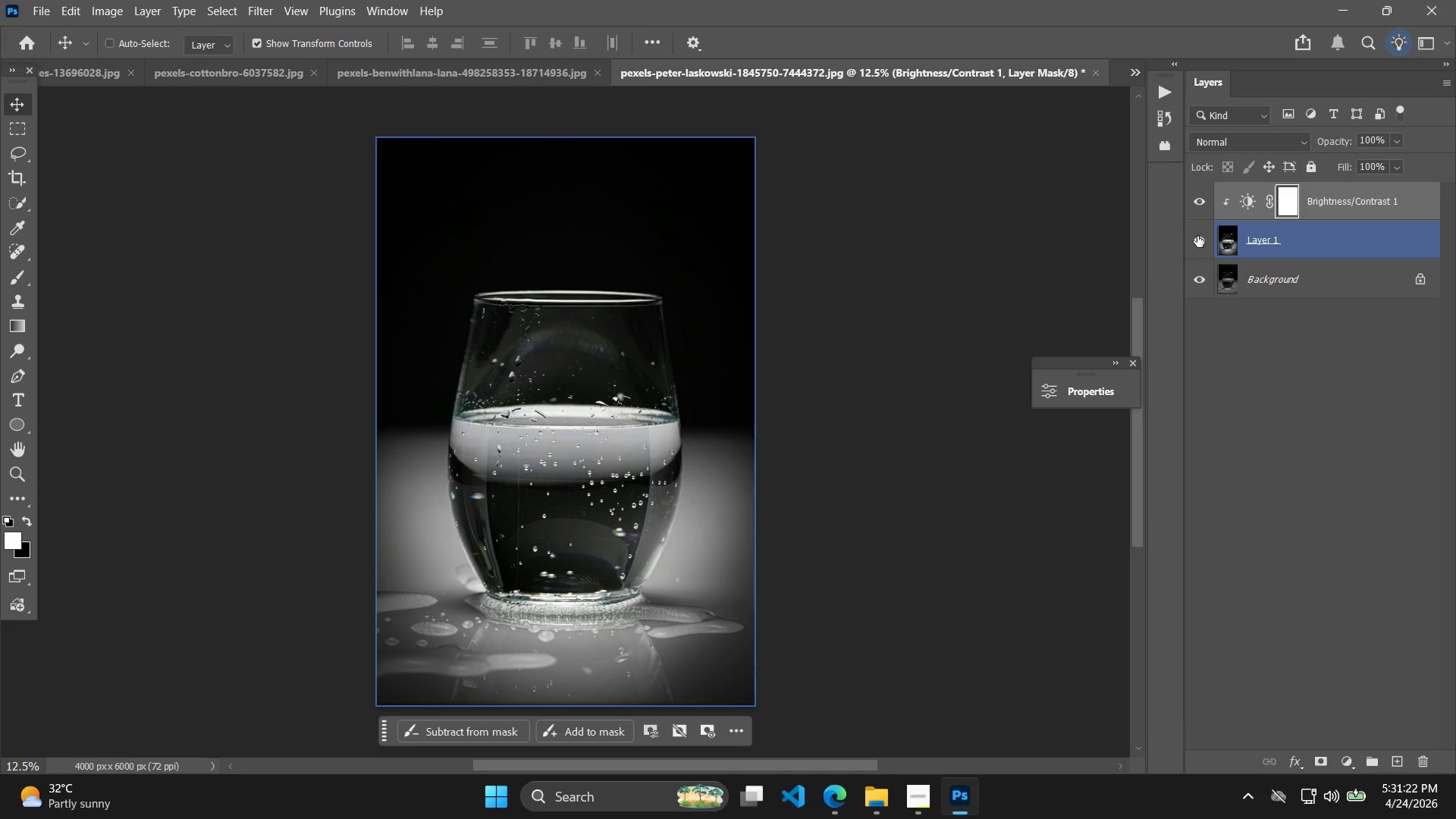 
double_click([918, 793])